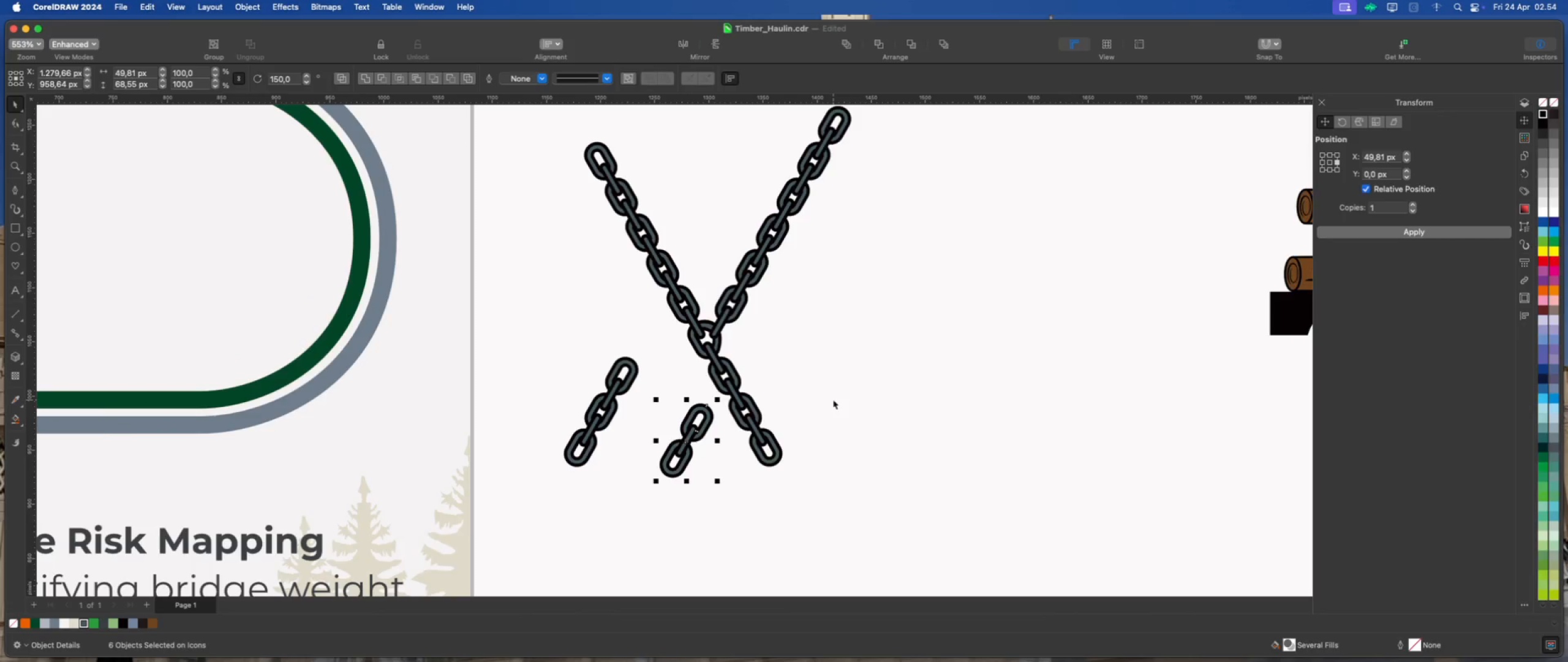 
key(ArrowDown)
 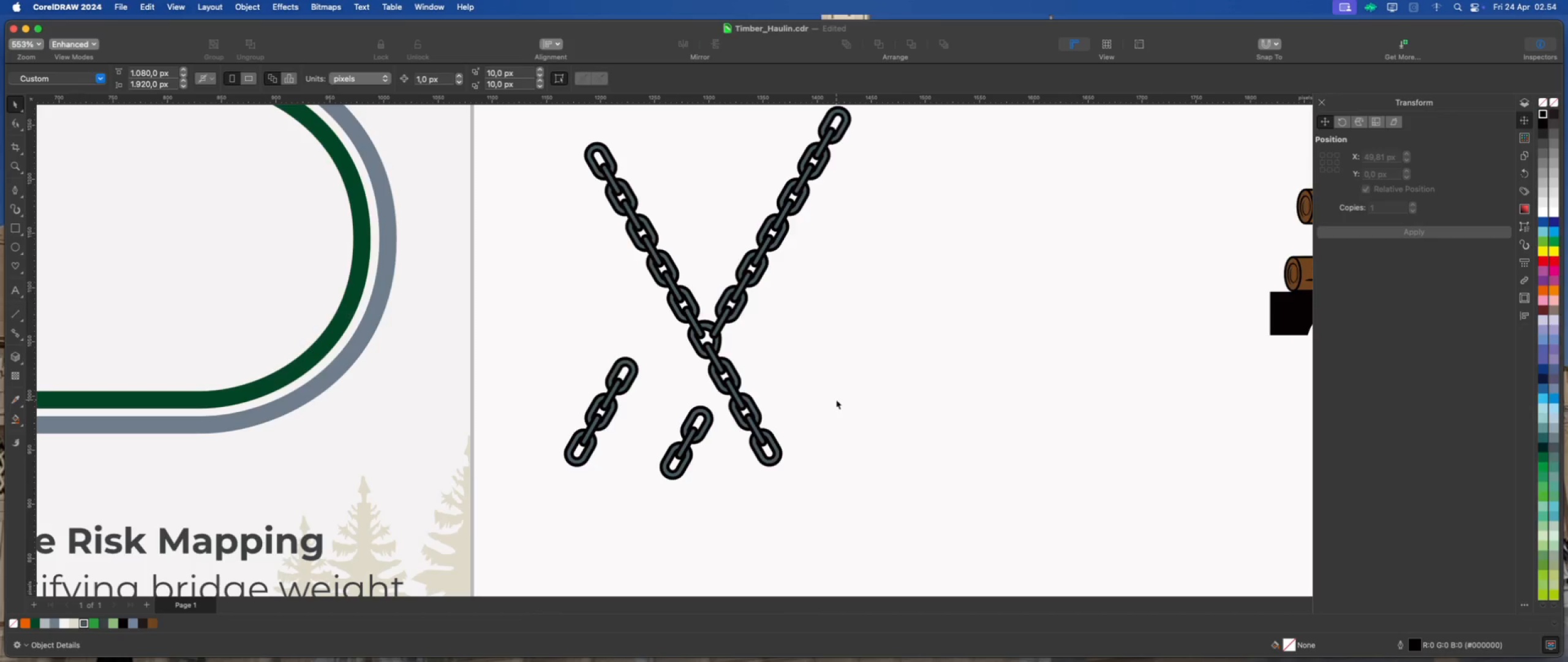 
wait(5.23)
 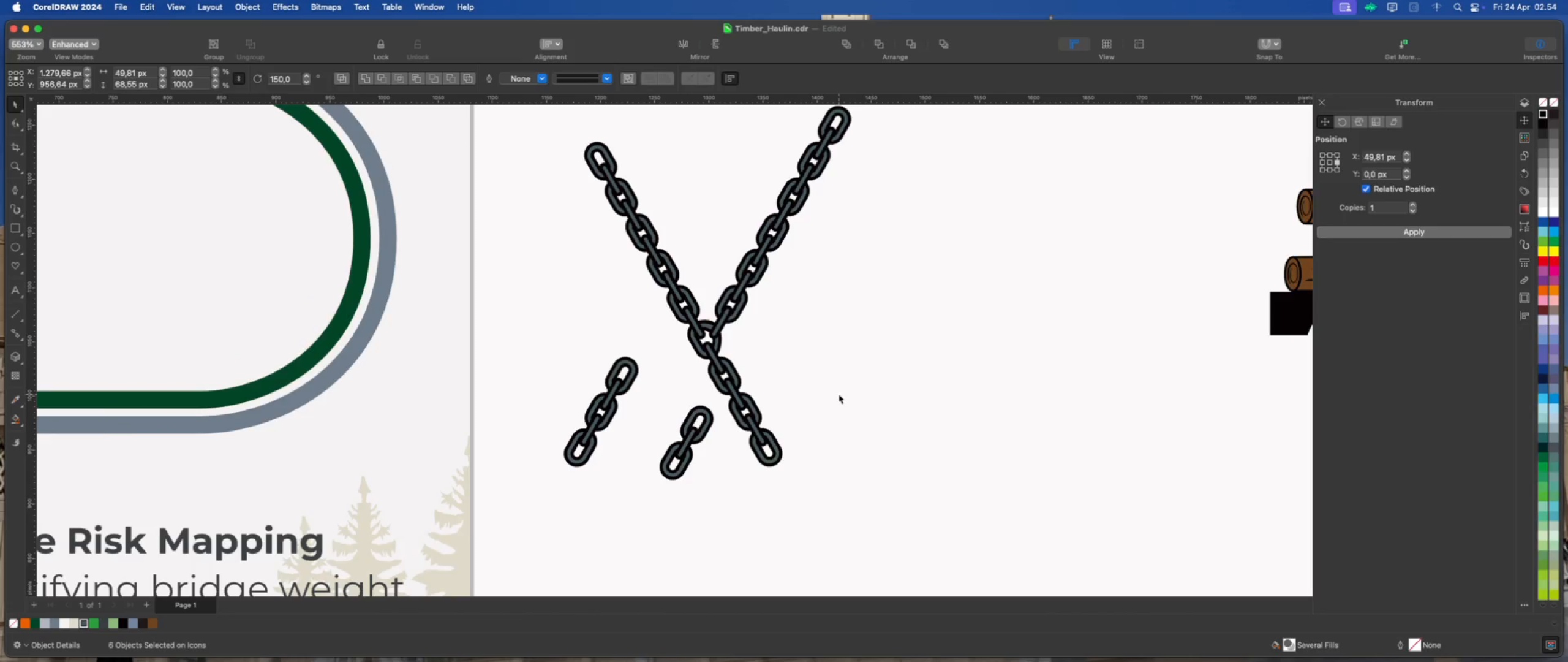 
scroll: coordinate [798, 338], scroll_direction: down, amount: 3.0
 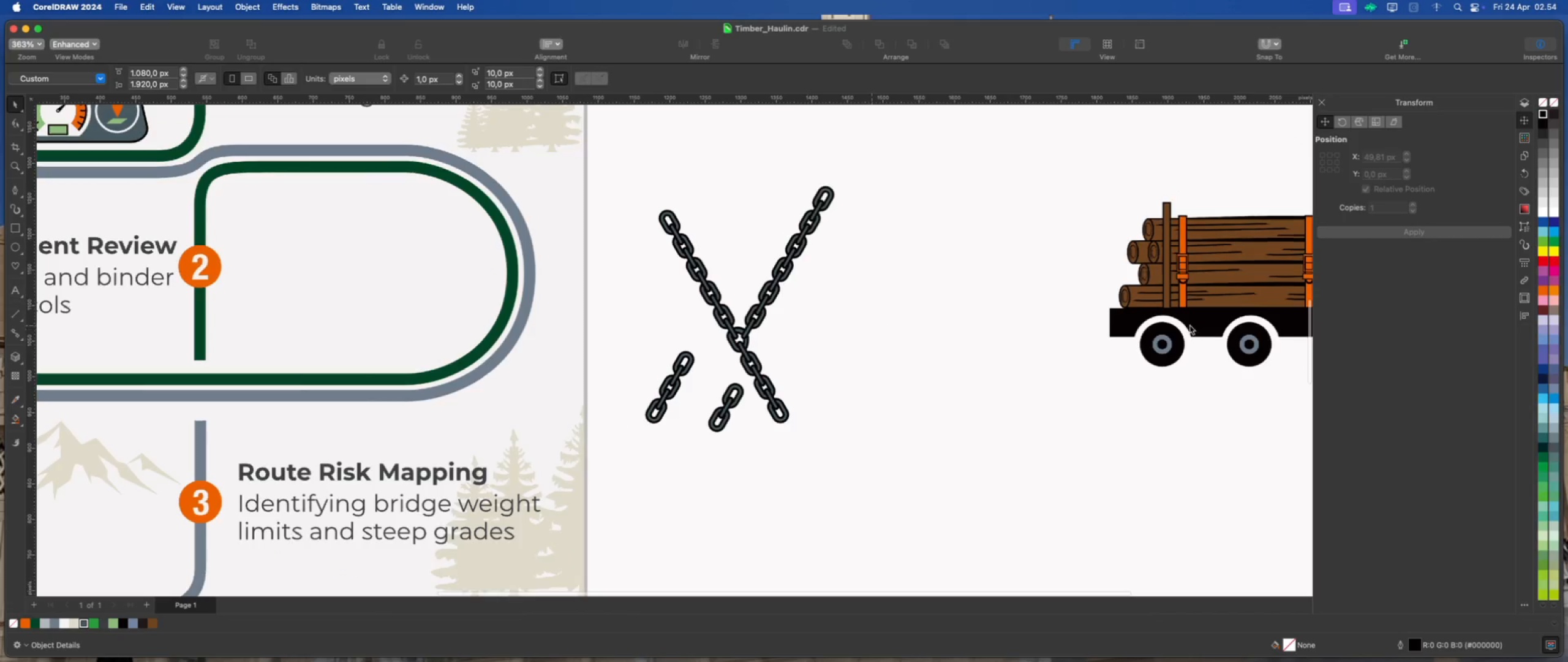 
scroll: coordinate [1227, 232], scroll_direction: up, amount: 6.0
 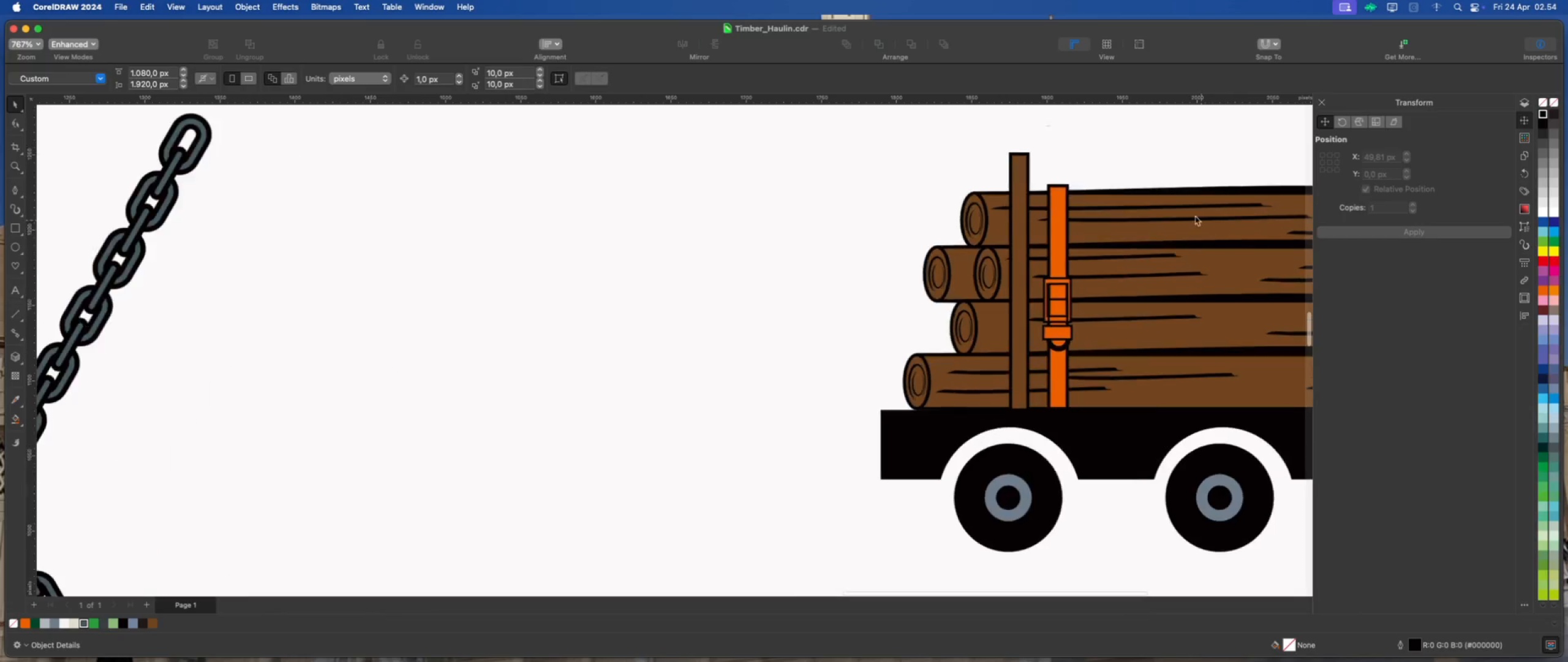 
left_click([1063, 192])
 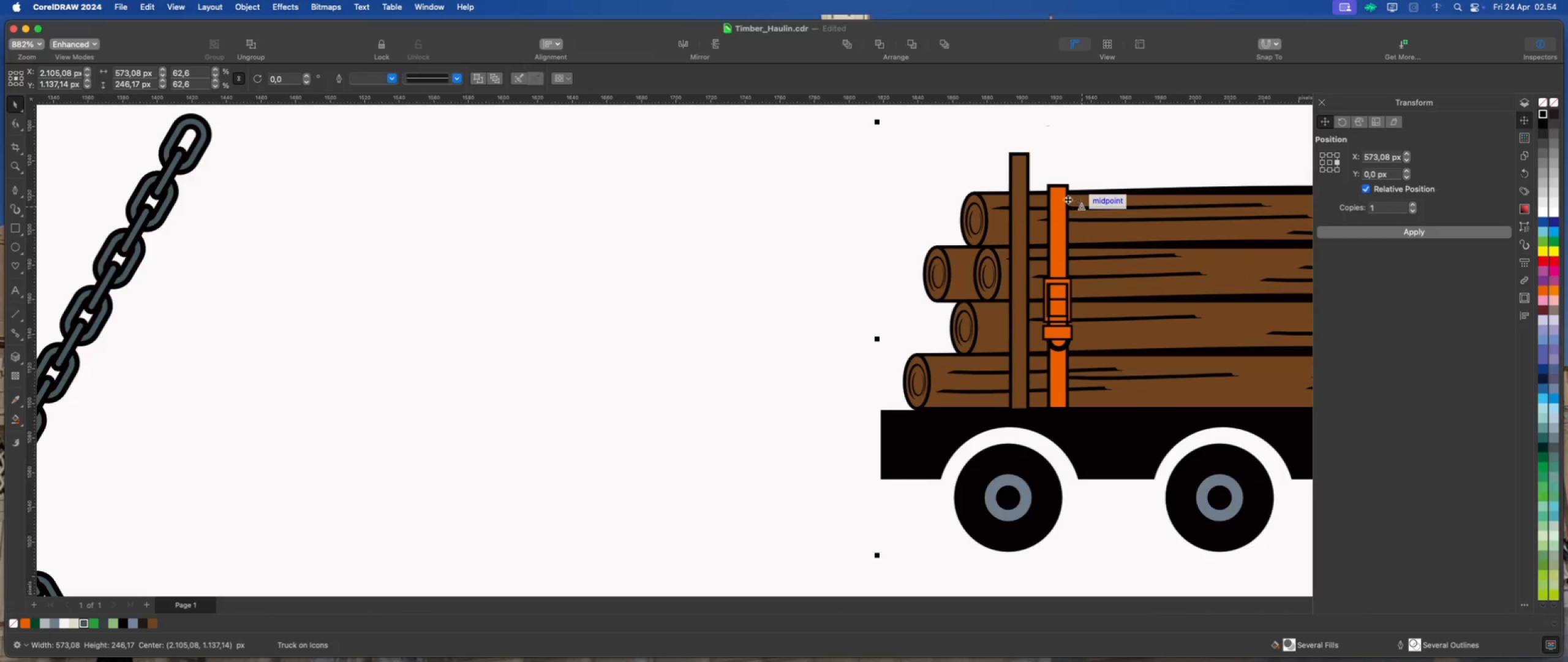 
scroll: coordinate [803, 204], scroll_direction: down, amount: 4.0
 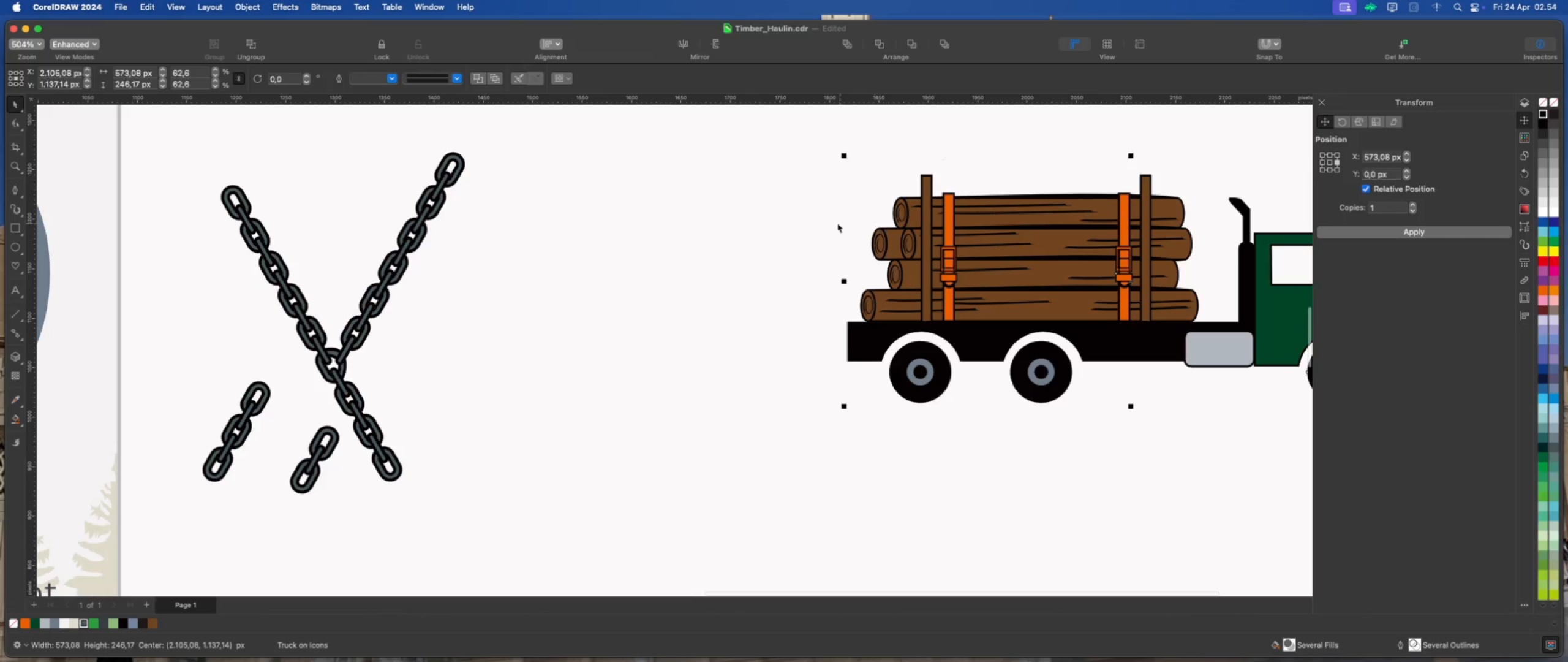 
left_click([830, 221])
 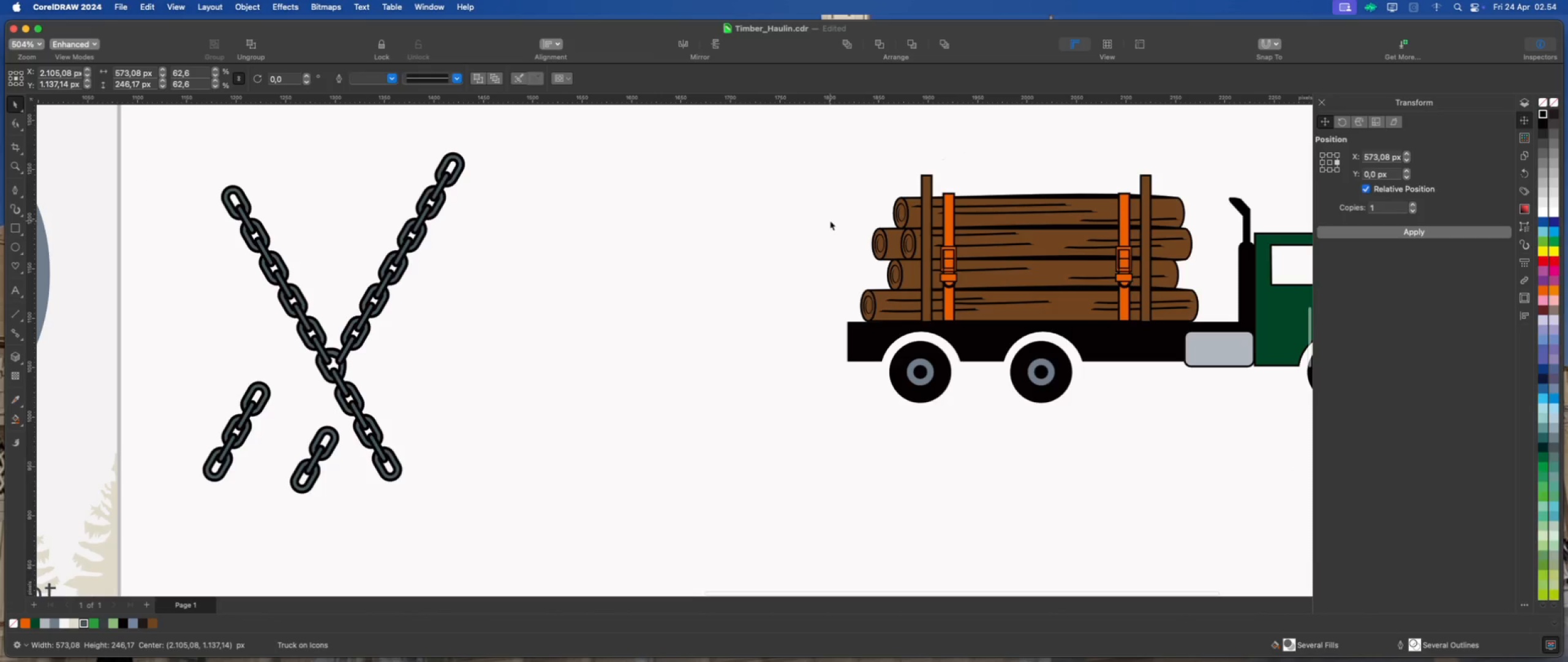 
scroll: coordinate [916, 219], scroll_direction: down, amount: 4.0
 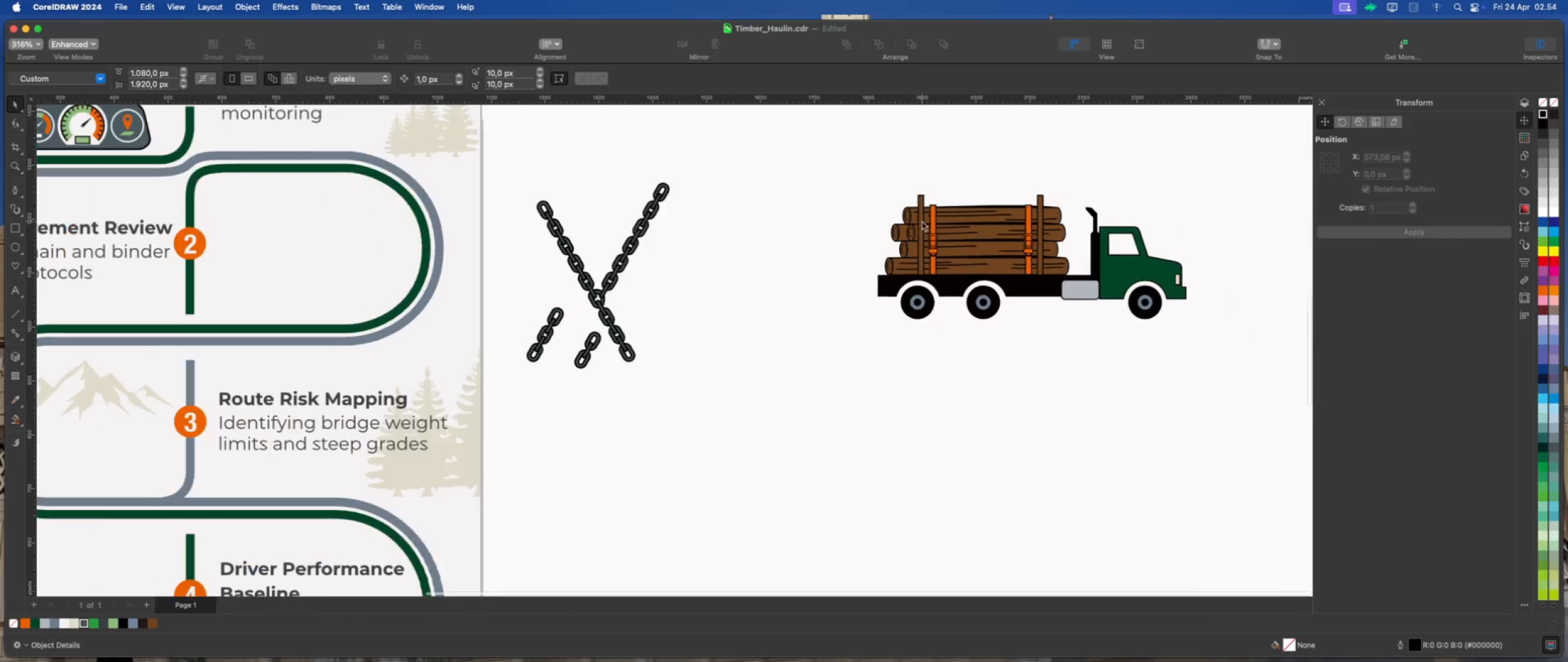 
left_click([932, 224])
 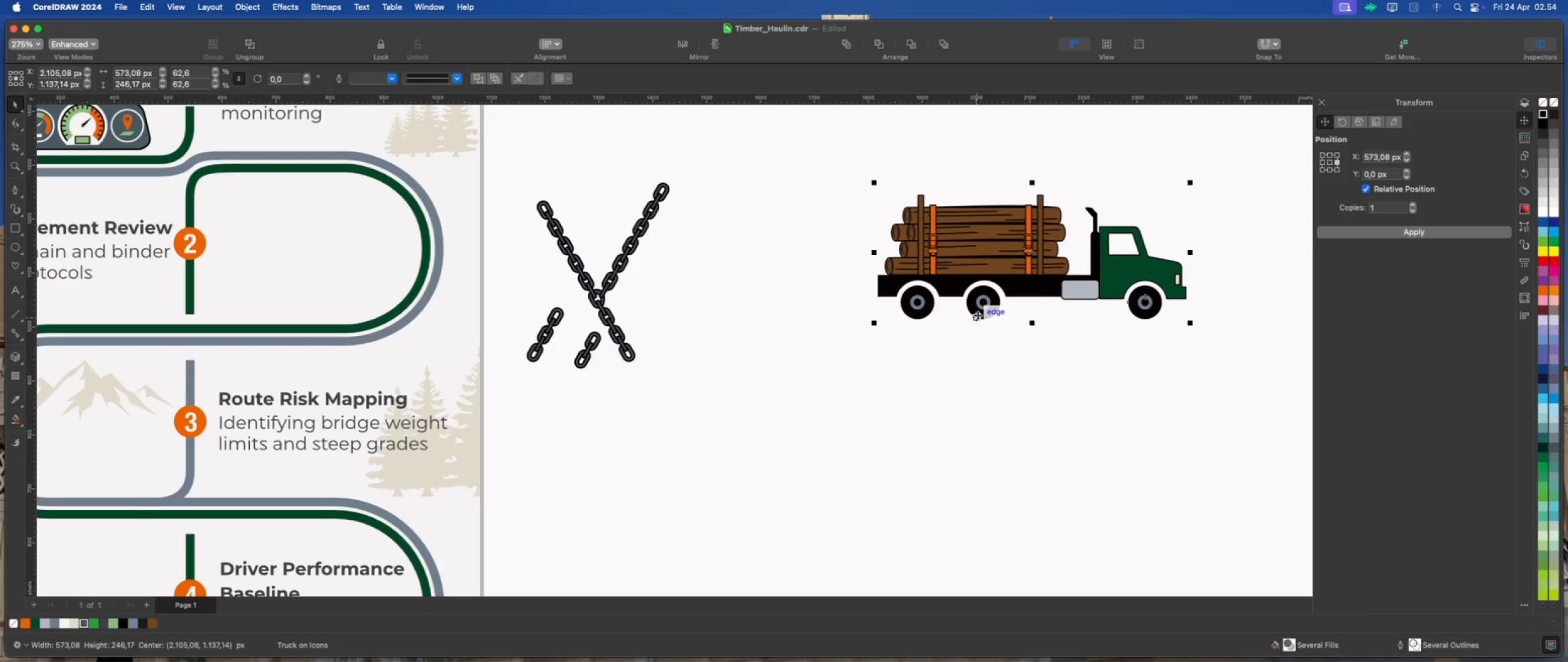 
hold_key(key=CommandLeft, duration=0.74)
 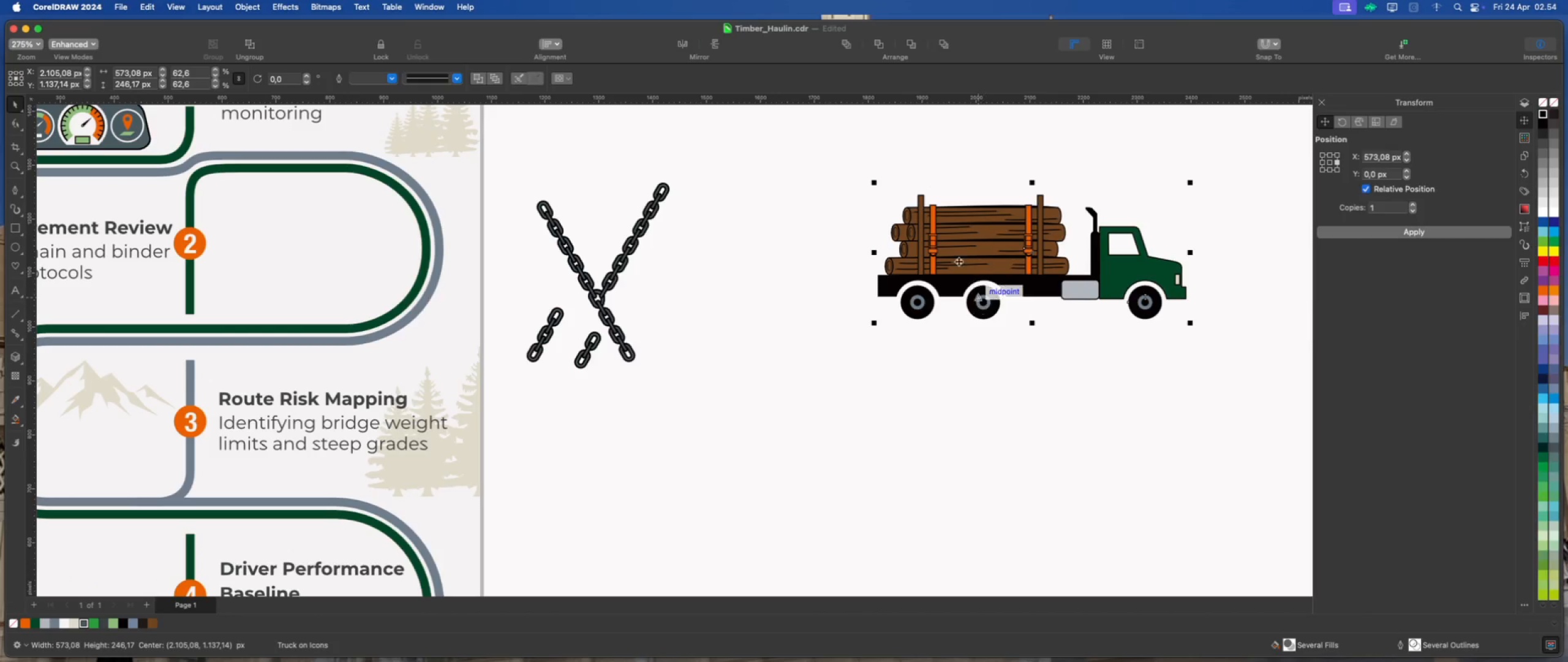 
scroll: coordinate [940, 232], scroll_direction: up, amount: 2.0
 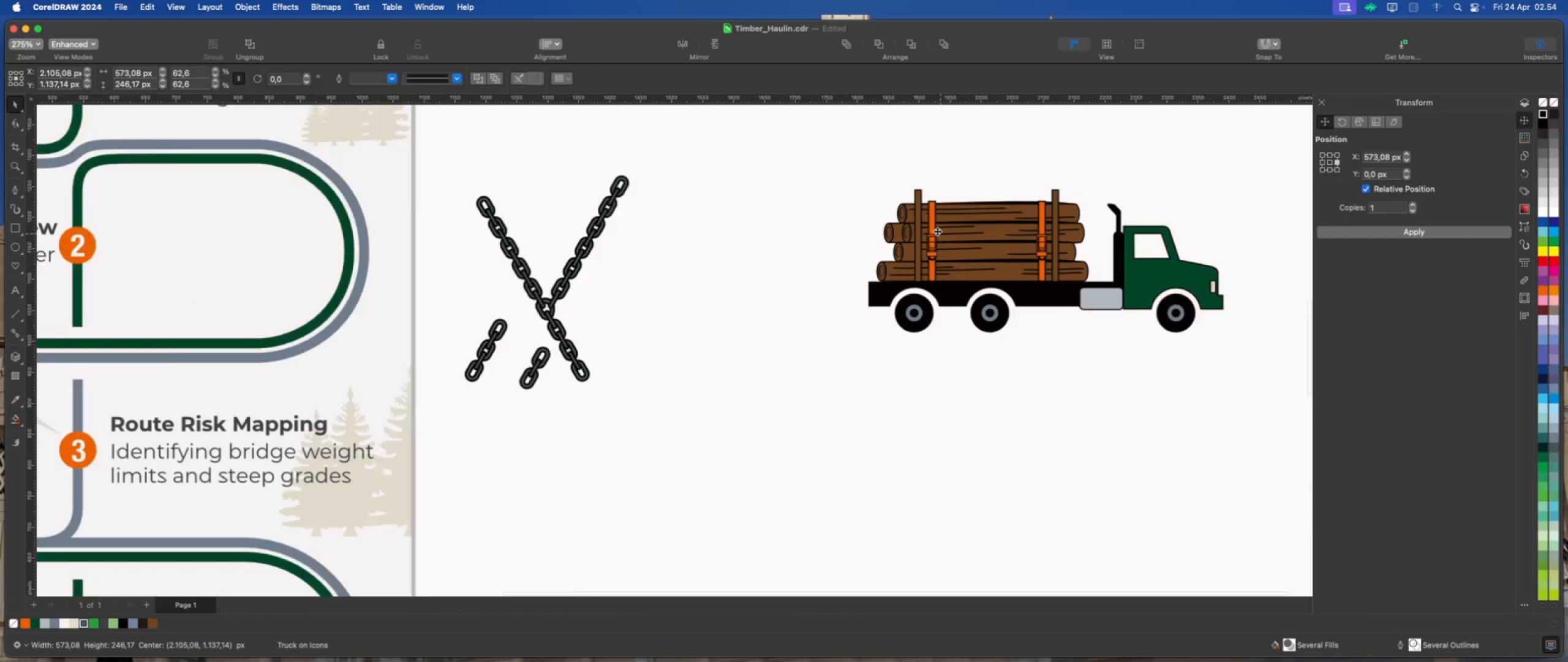 
right_click([931, 228])
 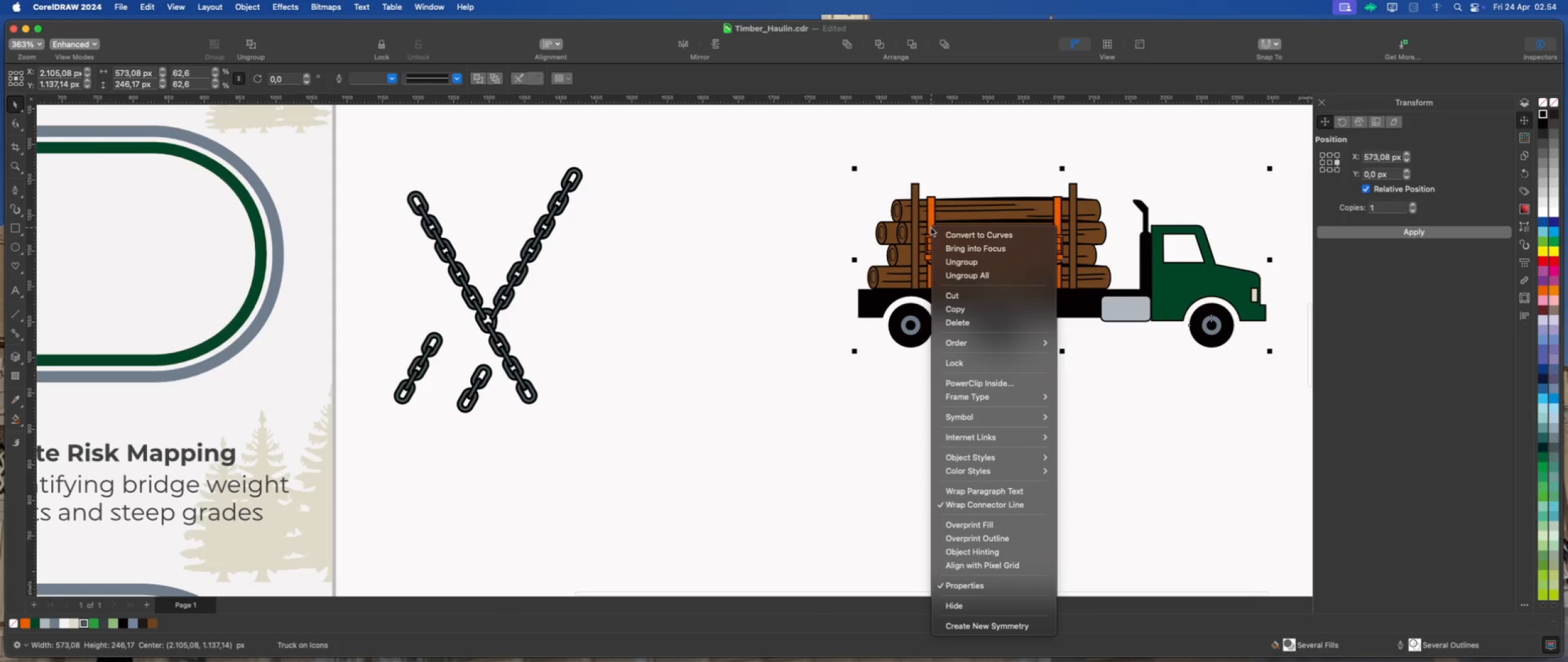 
left_click([959, 264])
 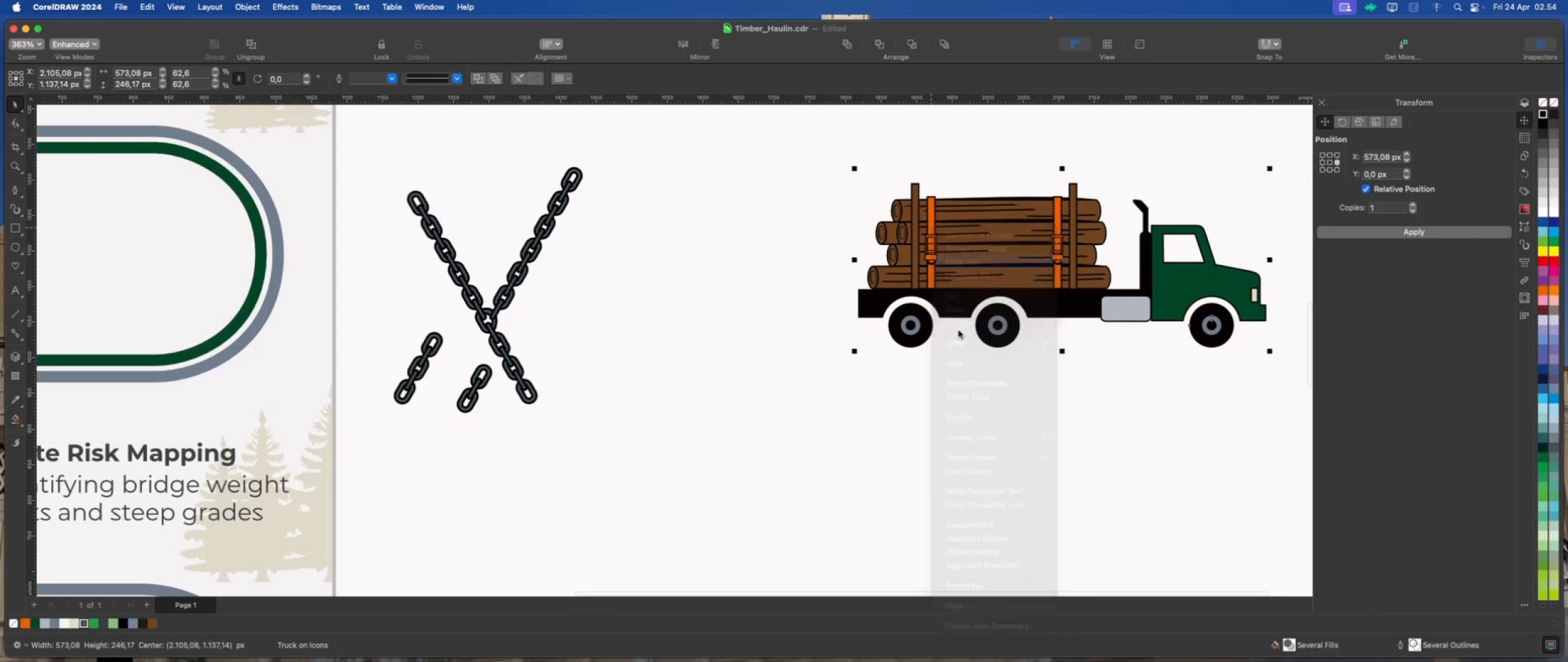 
left_click([984, 409])
 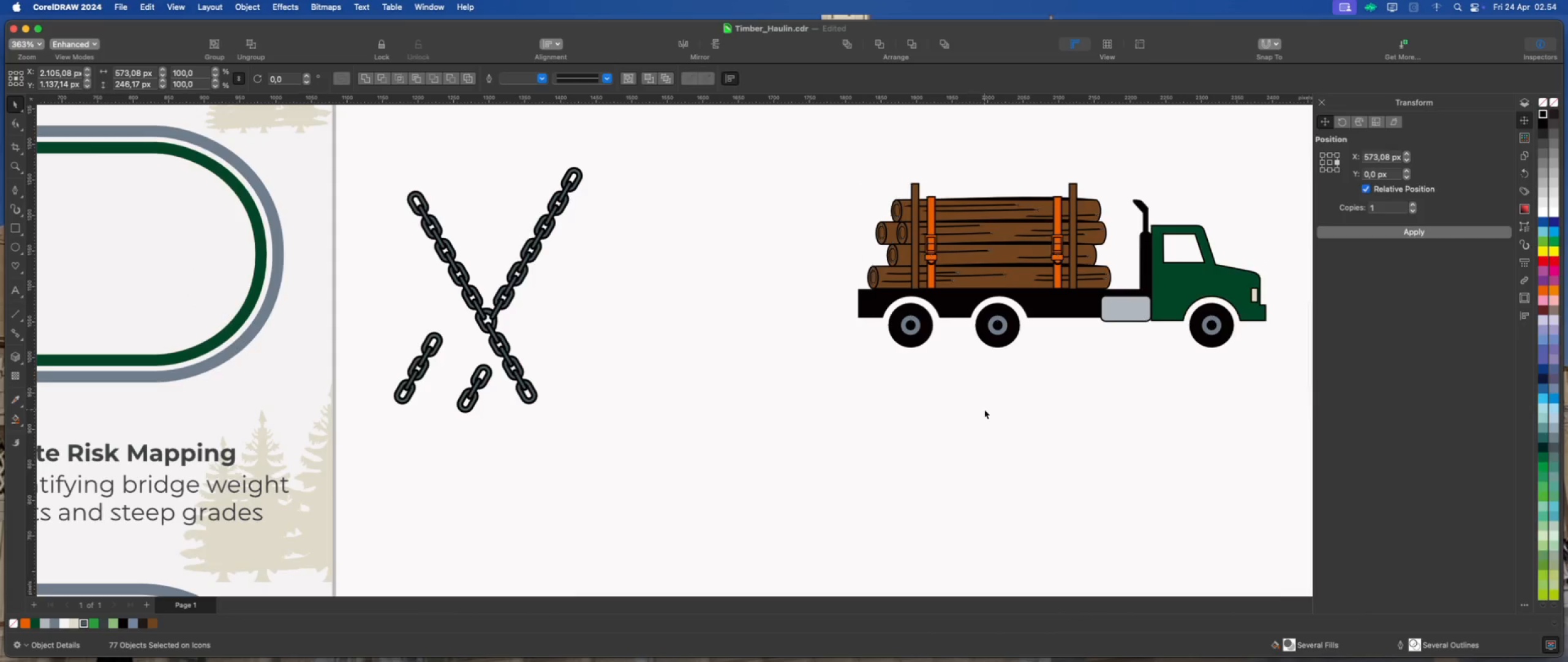 
scroll: coordinate [910, 247], scroll_direction: up, amount: 5.0
 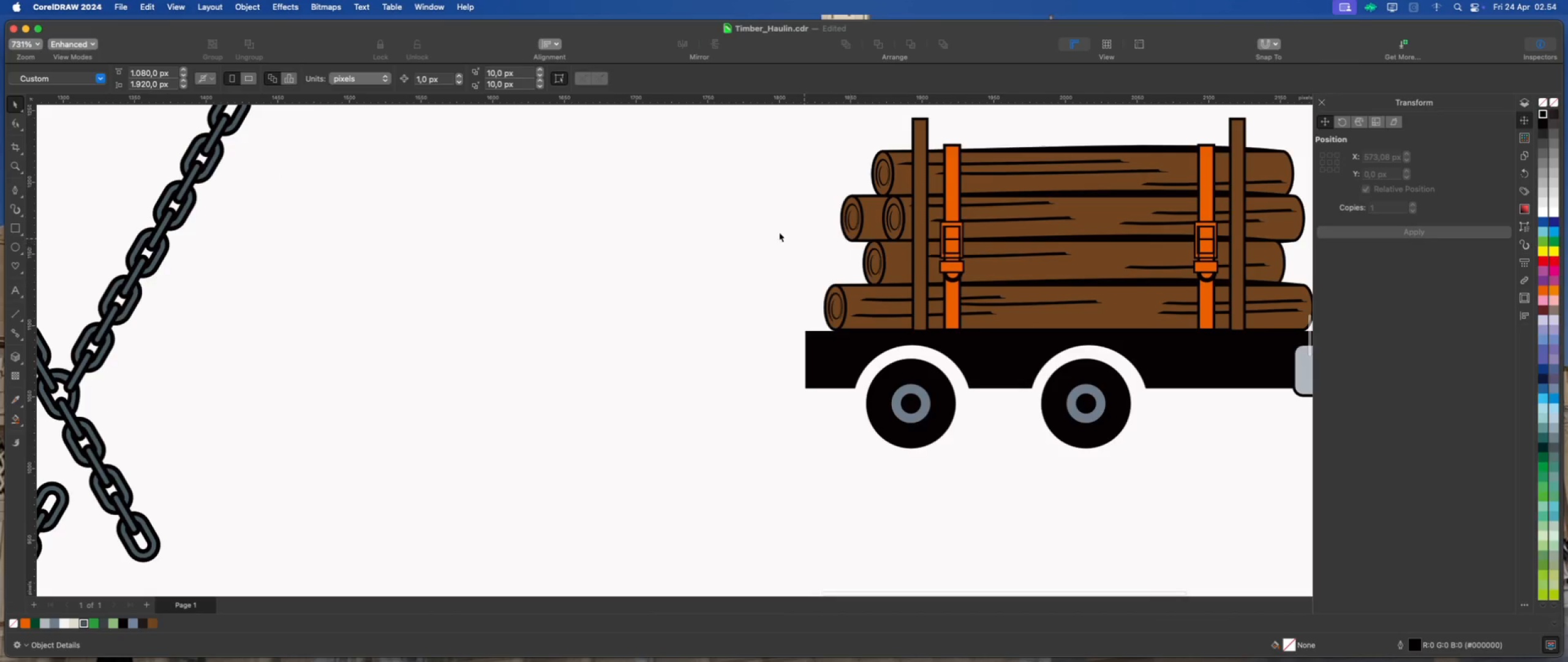 
left_click_drag(start_coordinate=[769, 212], to_coordinate=[1016, 289])
 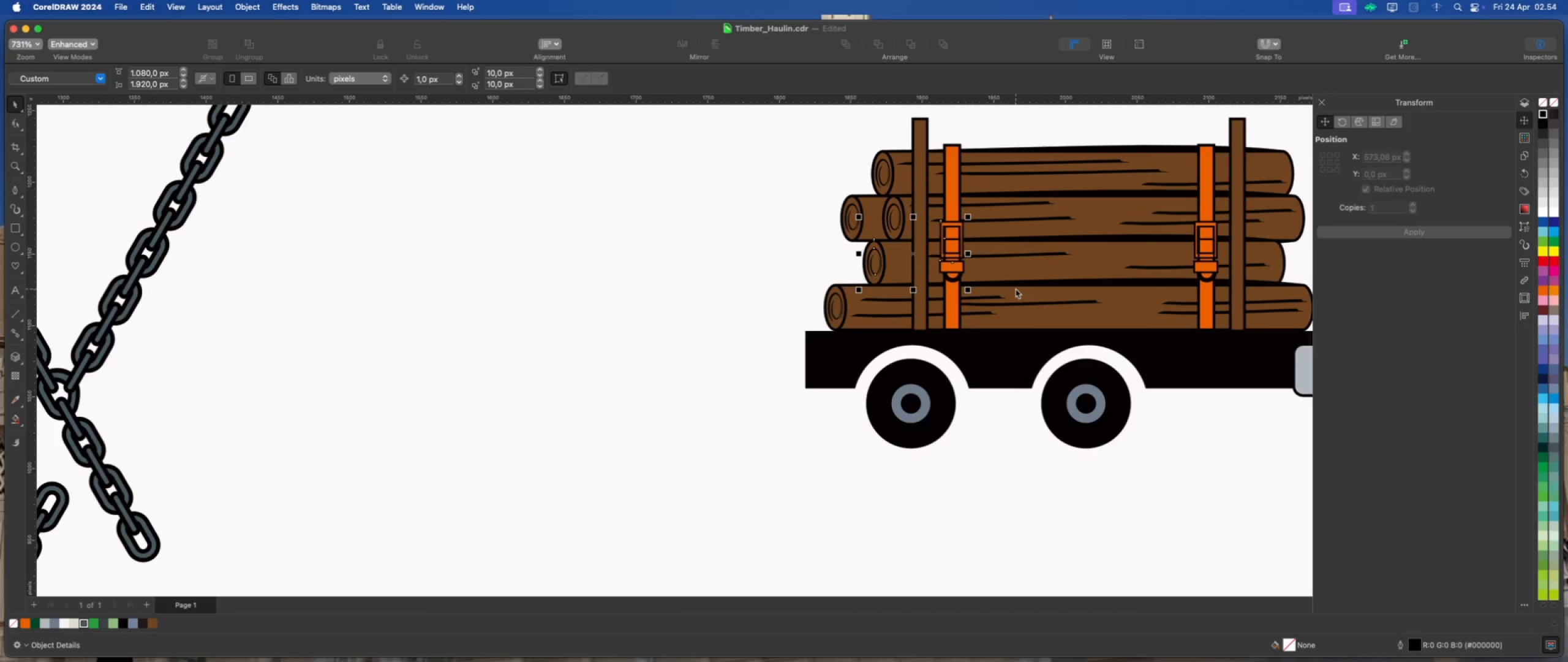 
scroll: coordinate [992, 281], scroll_direction: down, amount: 2.0
 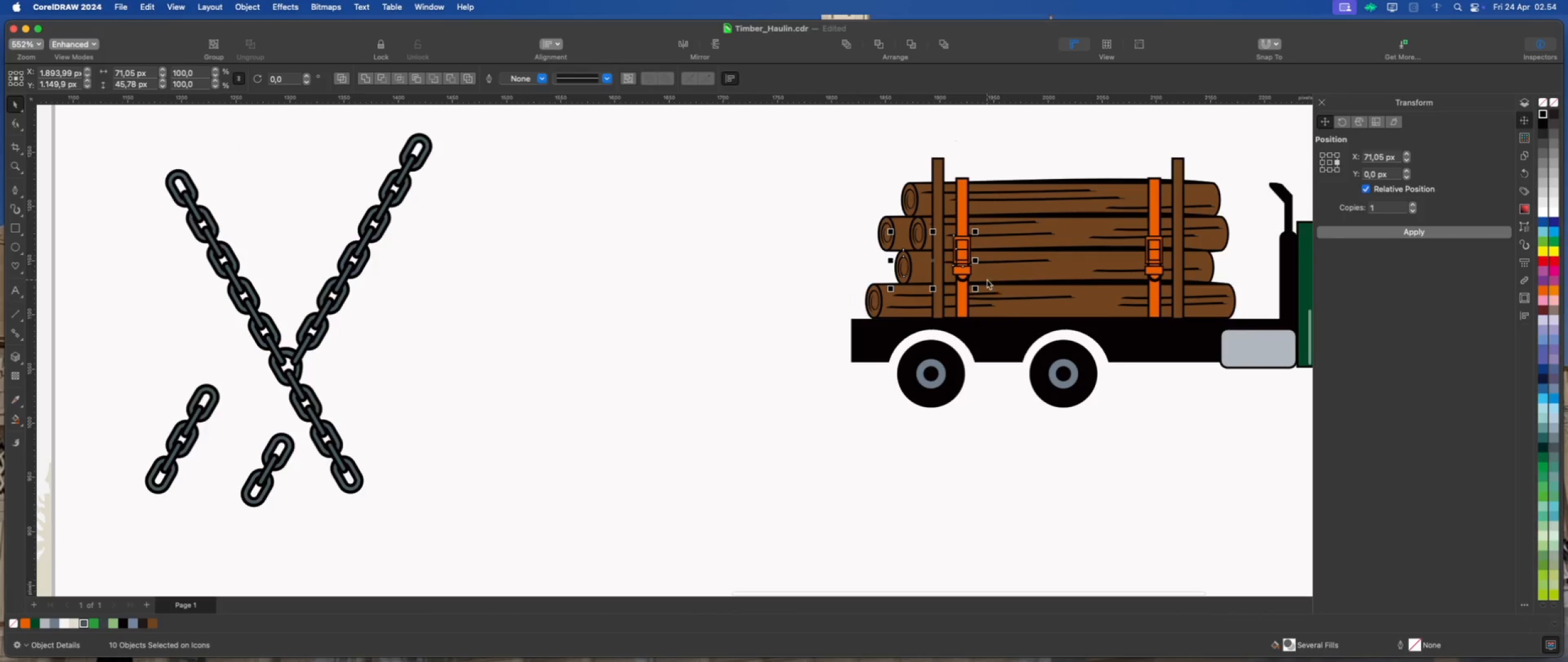 
scroll: coordinate [918, 255], scroll_direction: up, amount: 2.0
 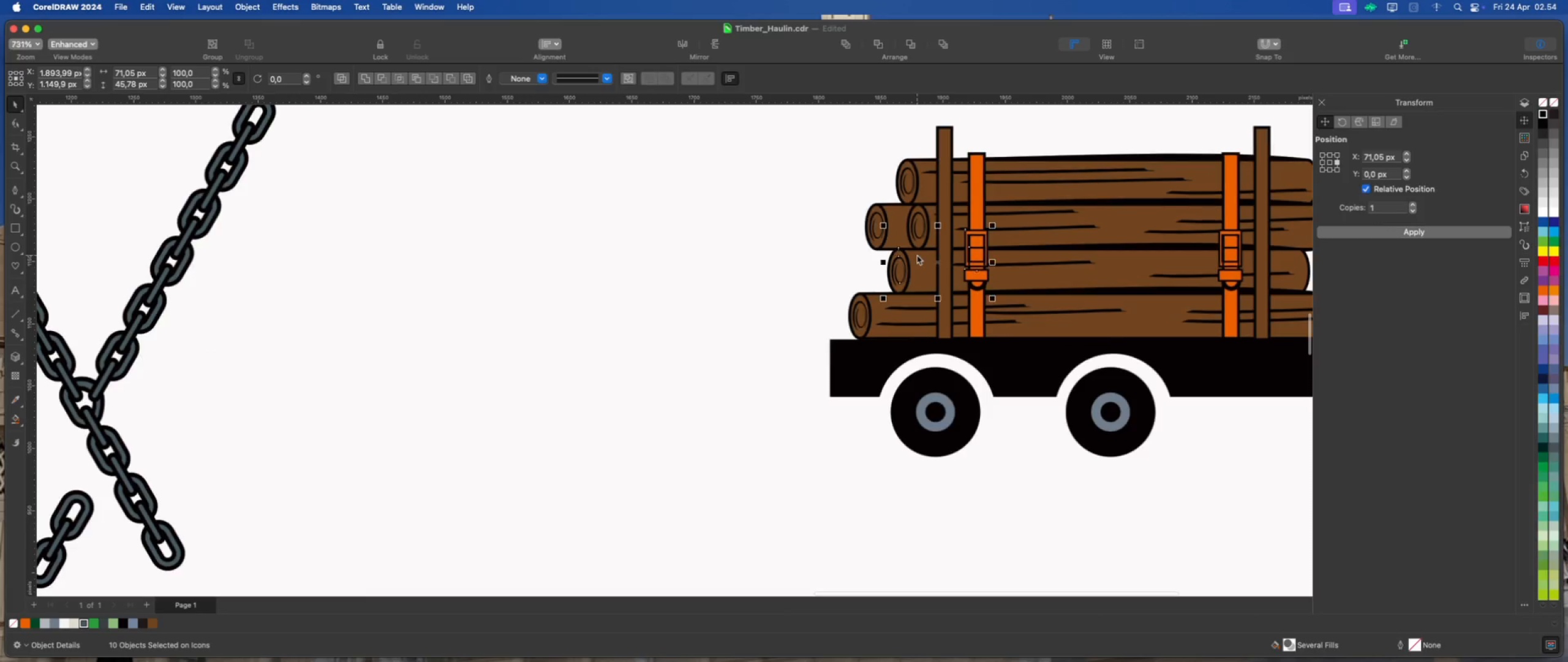 
scroll: coordinate [917, 255], scroll_direction: down, amount: 2.0
 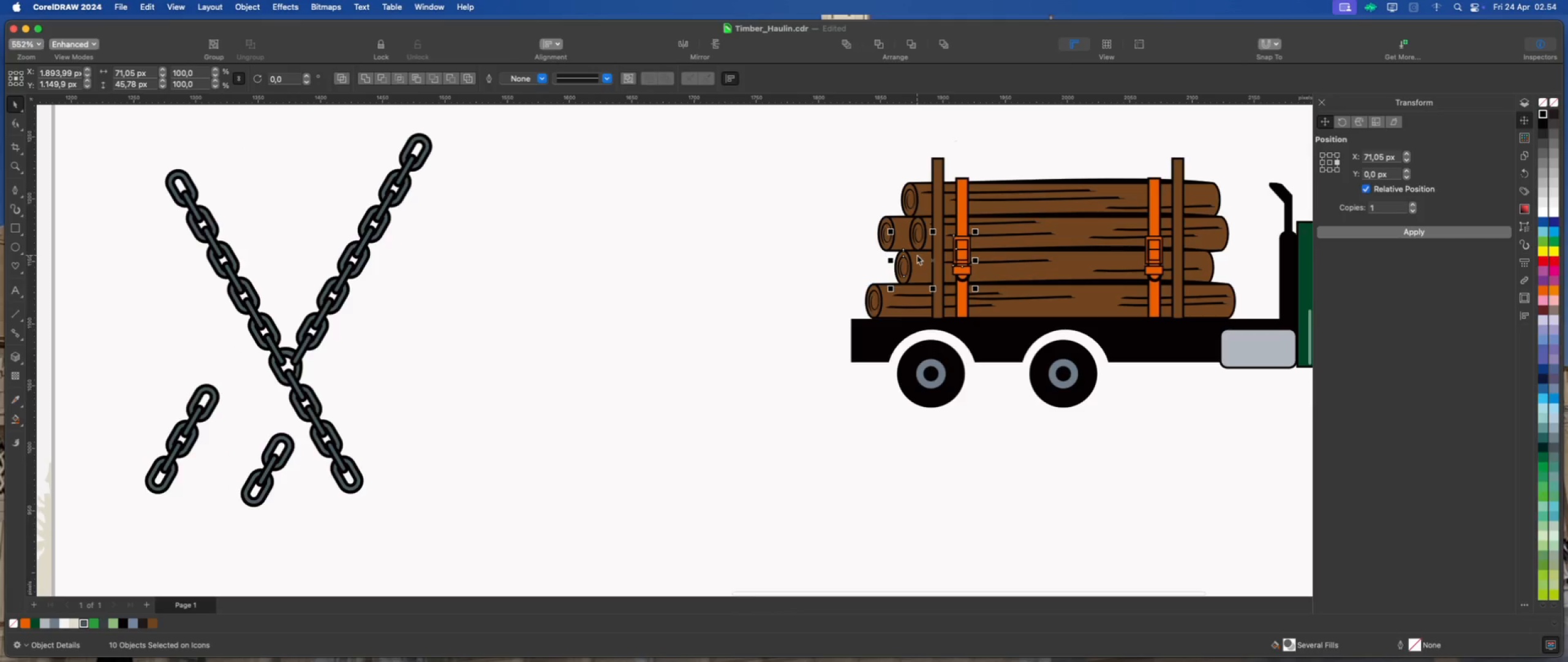 
key(Meta+D)
 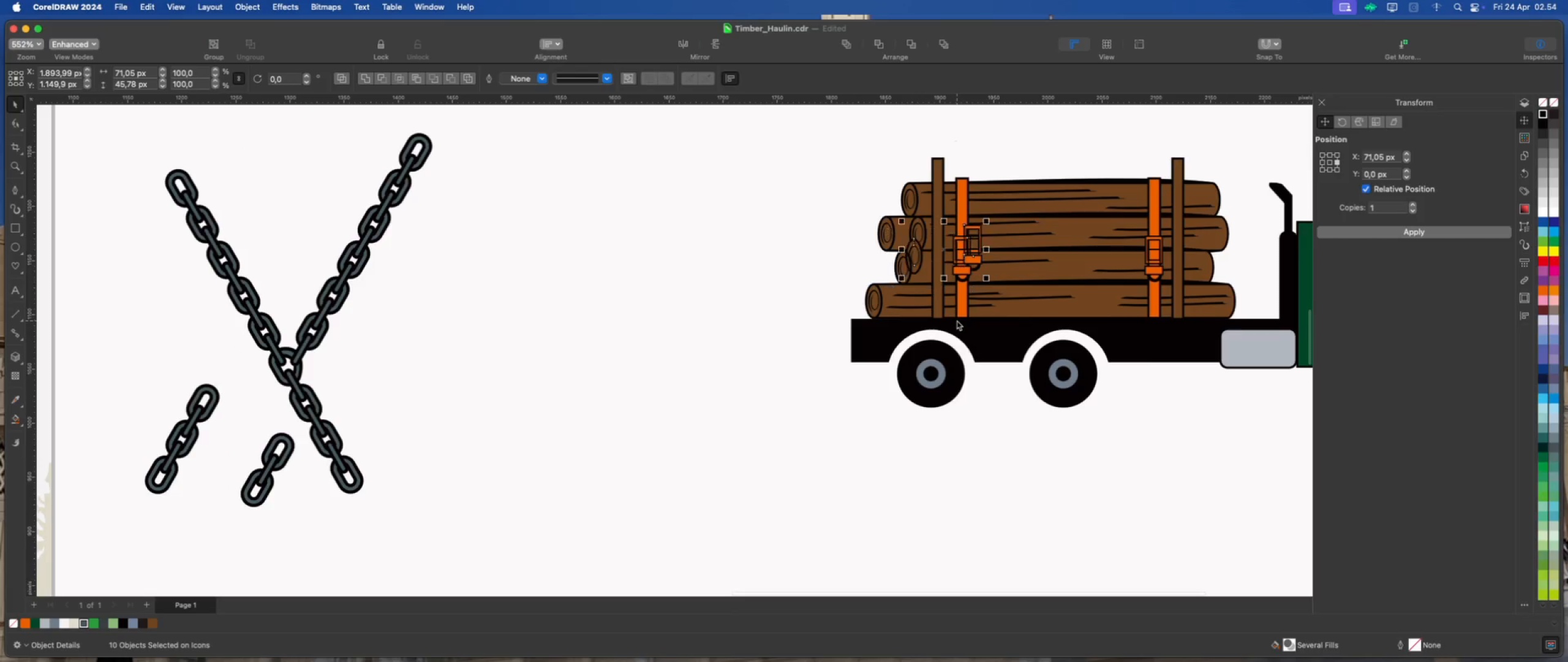 
scroll: coordinate [972, 310], scroll_direction: down, amount: 1.0
 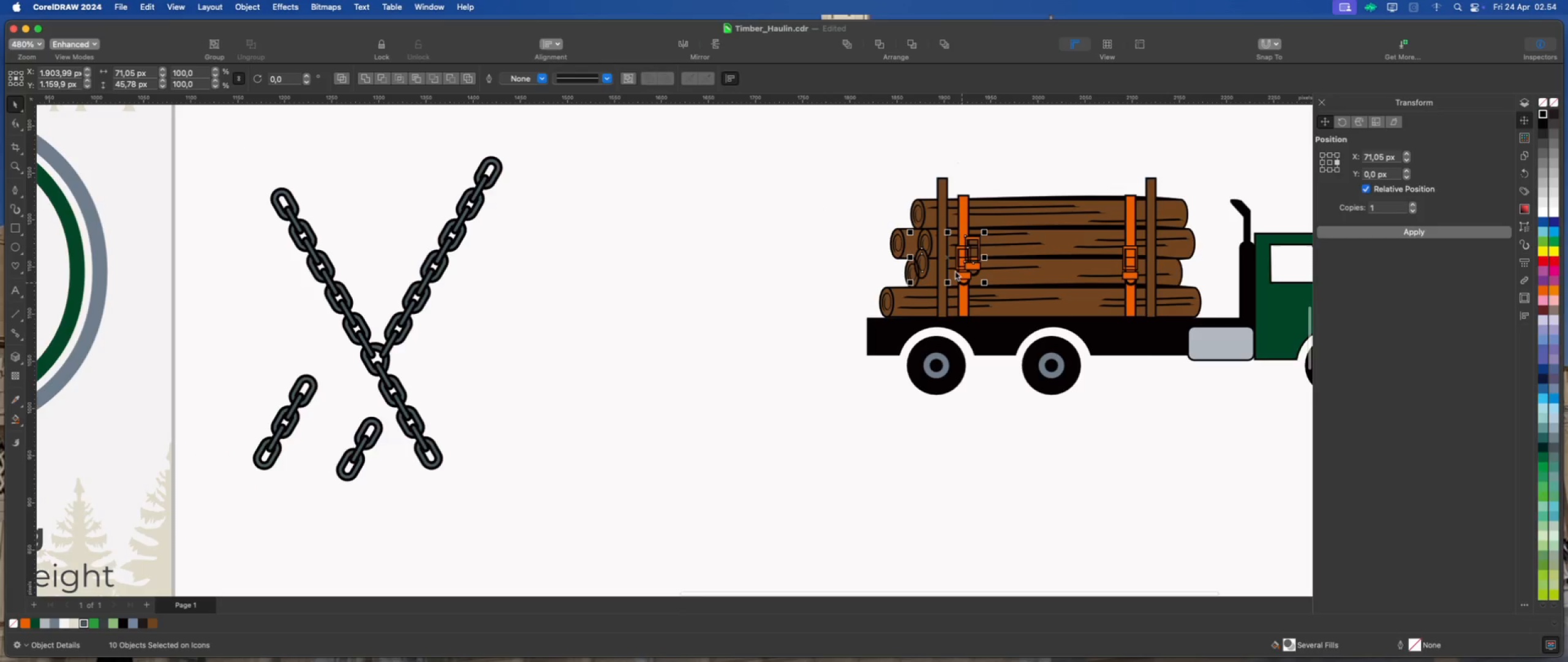 
left_click_drag(start_coordinate=[947, 257], to_coordinate=[771, 291])
 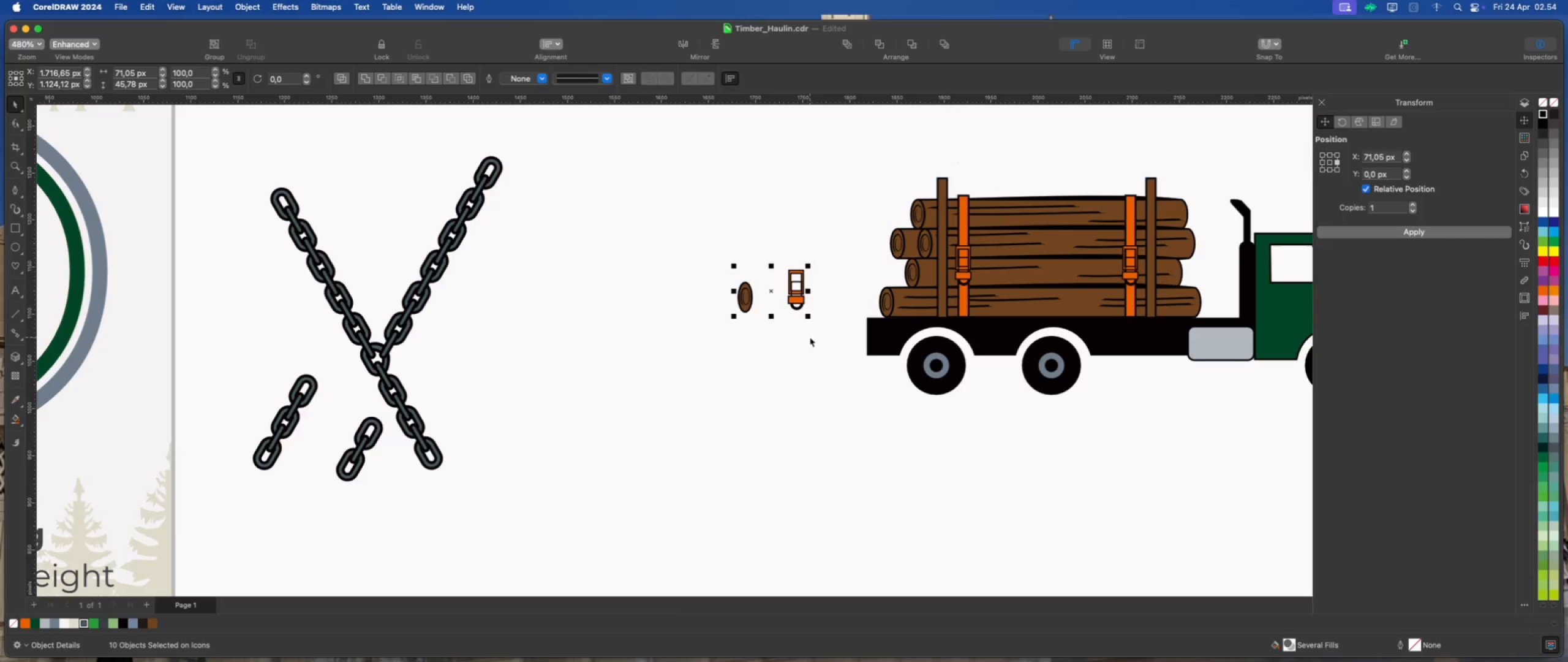 
left_click_drag(start_coordinate=[712, 257], to_coordinate=[772, 335])
 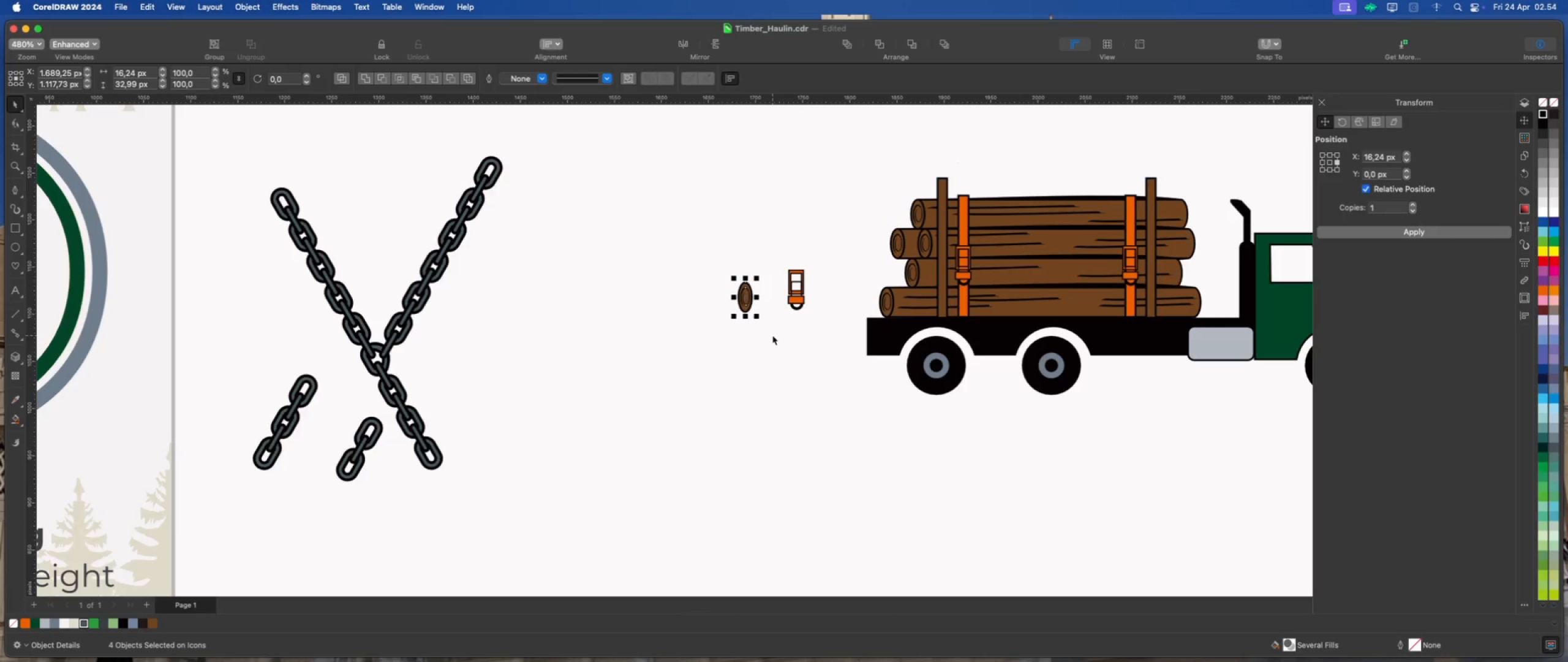 
key(Delete)
 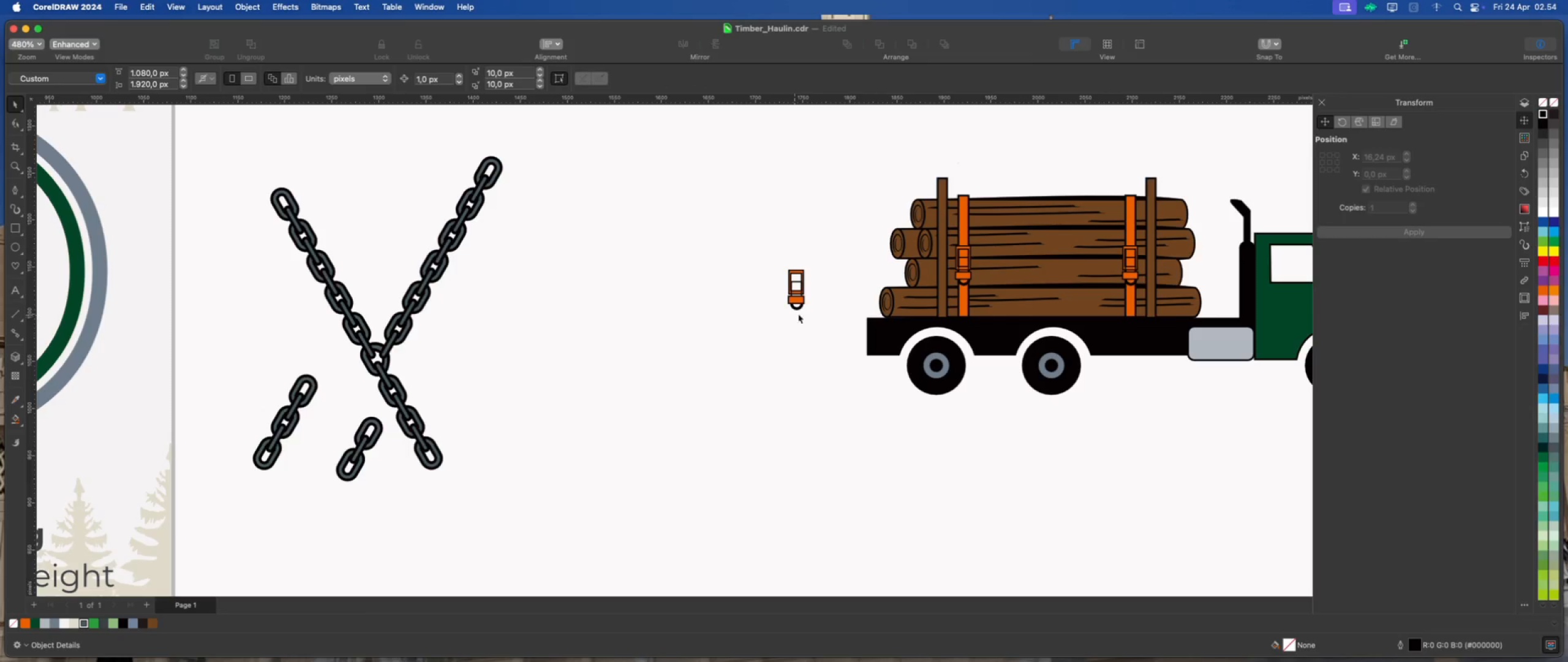 
scroll: coordinate [853, 153], scroll_direction: down, amount: 2.0
 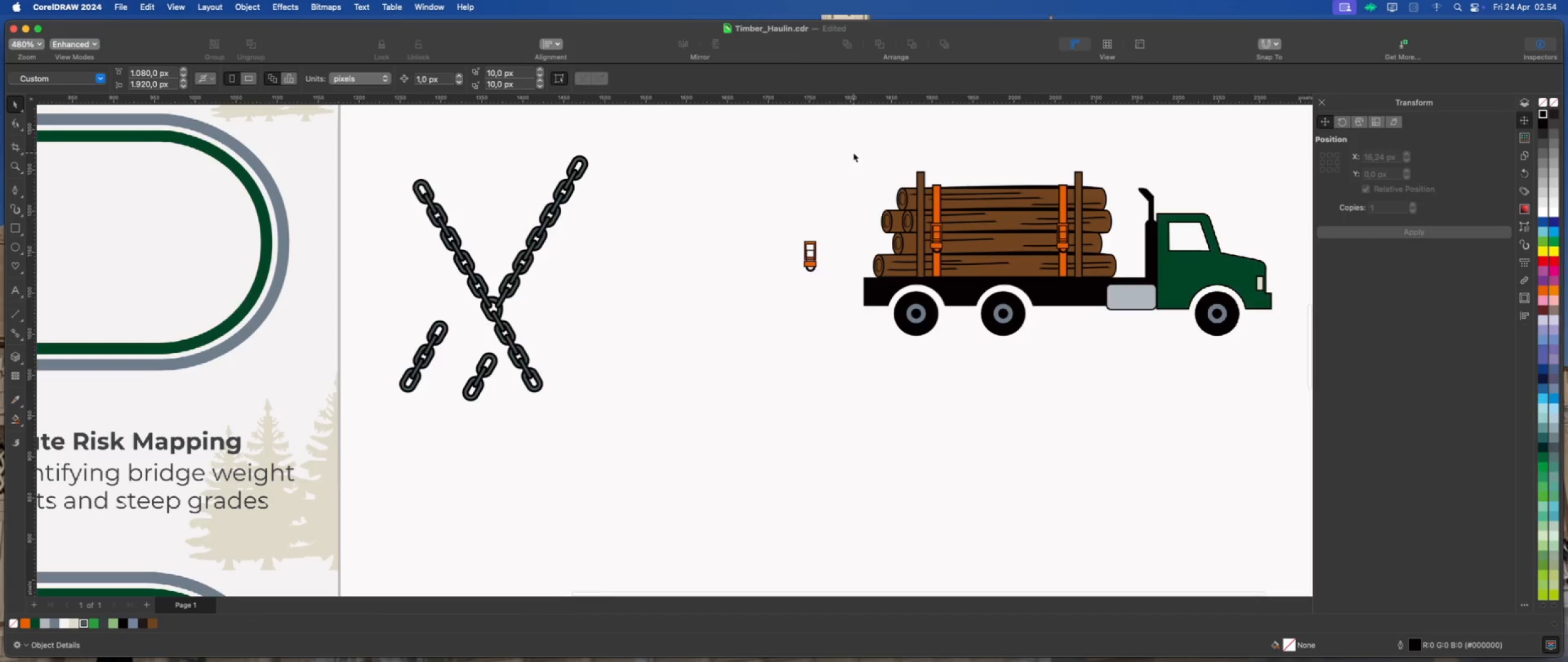 
left_click_drag(start_coordinate=[850, 137], to_coordinate=[1287, 381])
 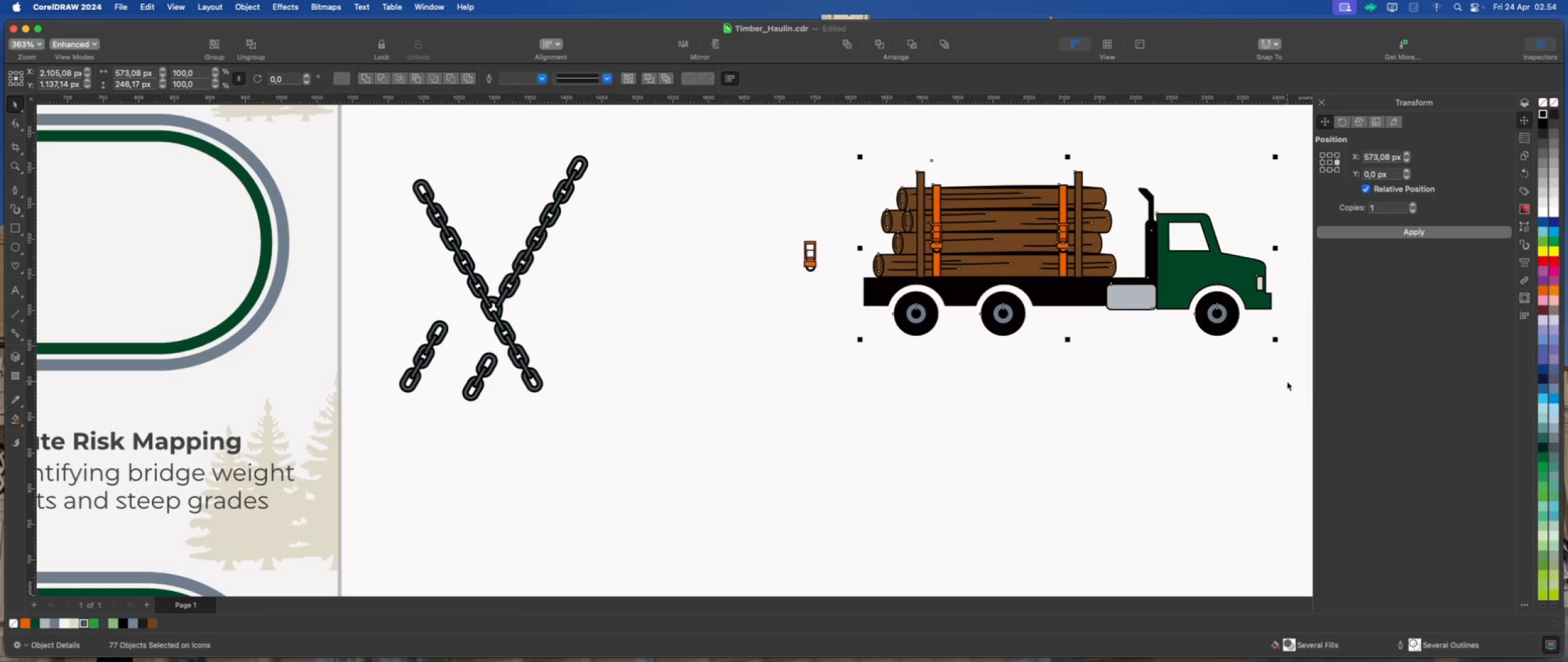 
key(Meta+G)
 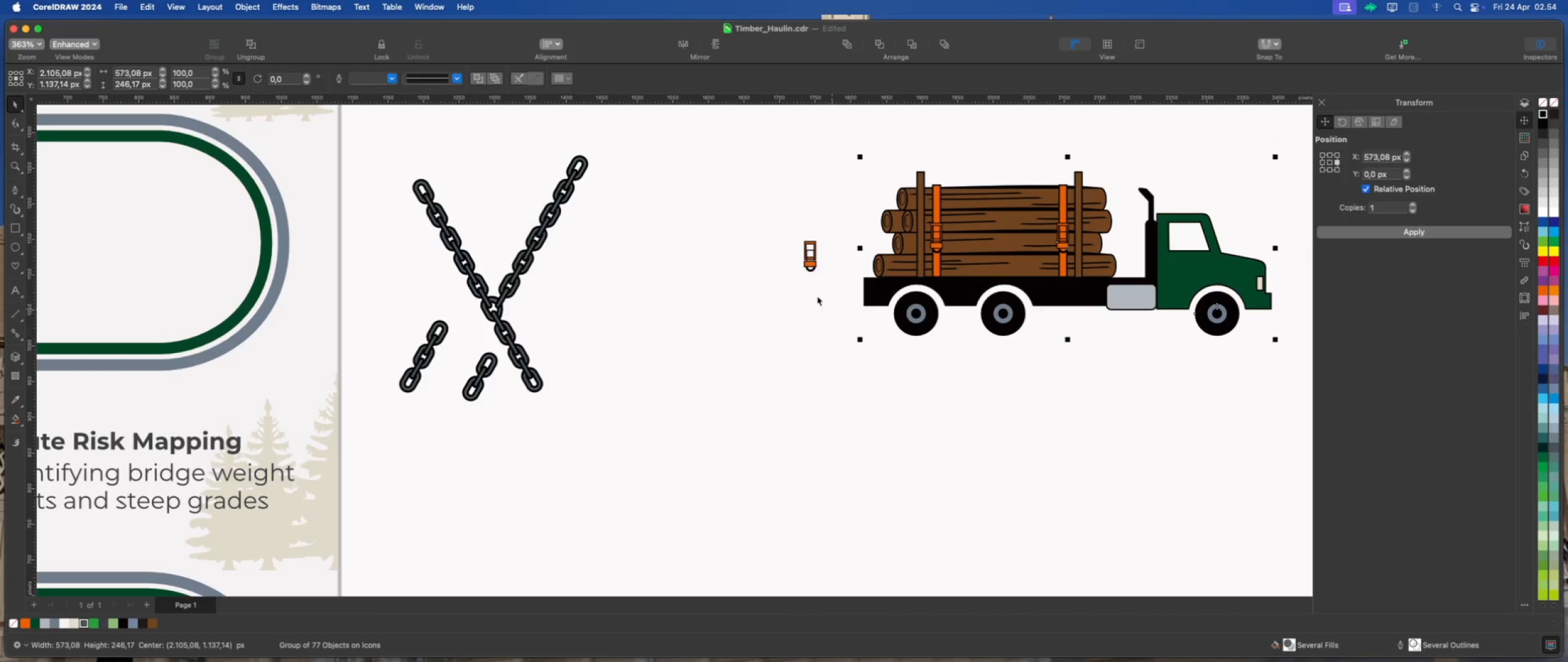 
left_click_drag(start_coordinate=[764, 215], to_coordinate=[828, 281])
 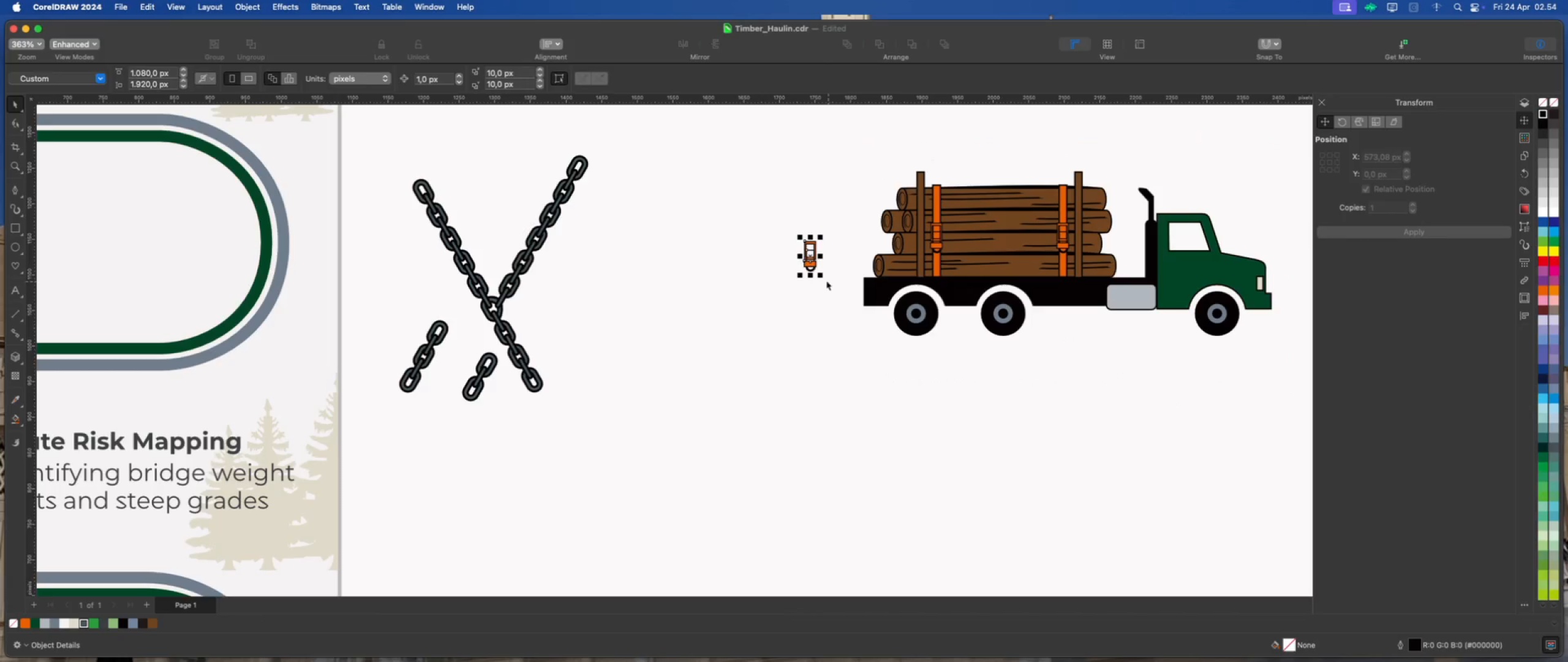 
left_click_drag(start_coordinate=[807, 254], to_coordinate=[429, 302])
 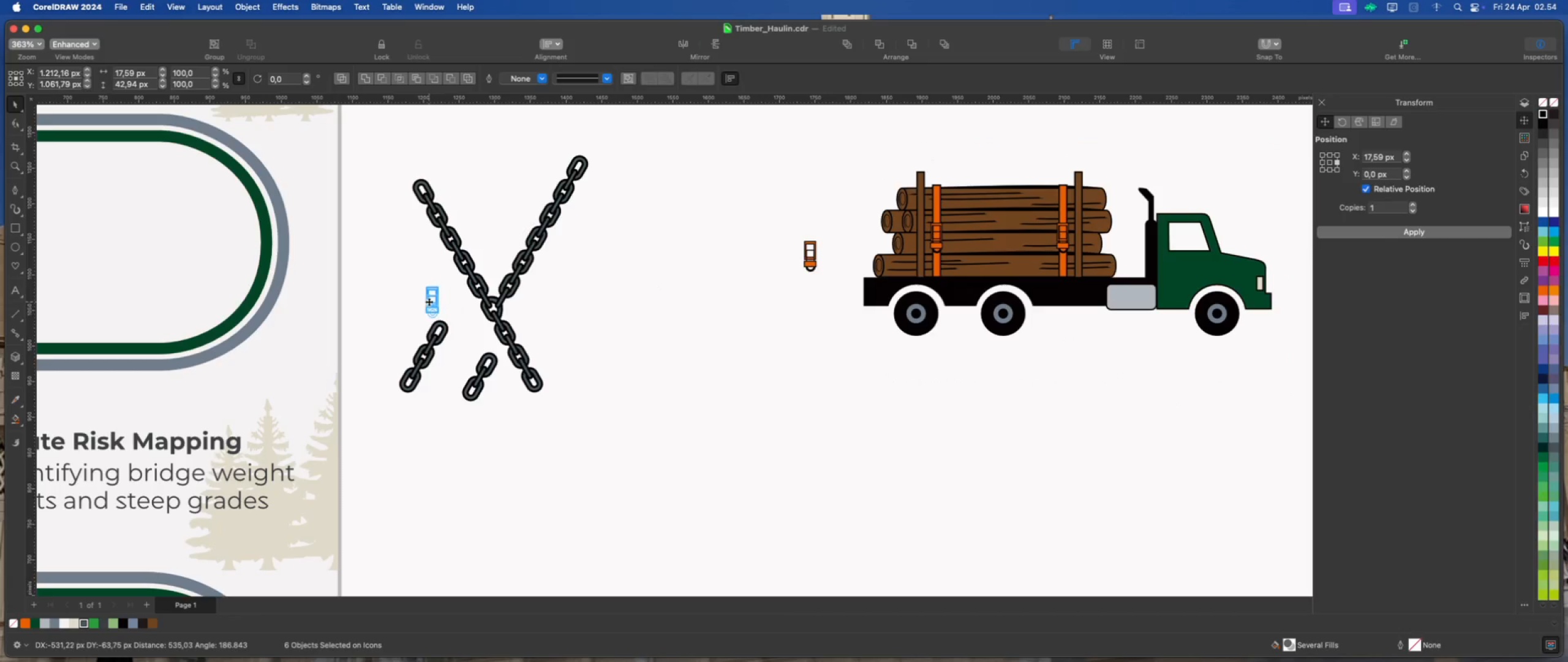 
scroll: coordinate [413, 302], scroll_direction: up, amount: 13.0
 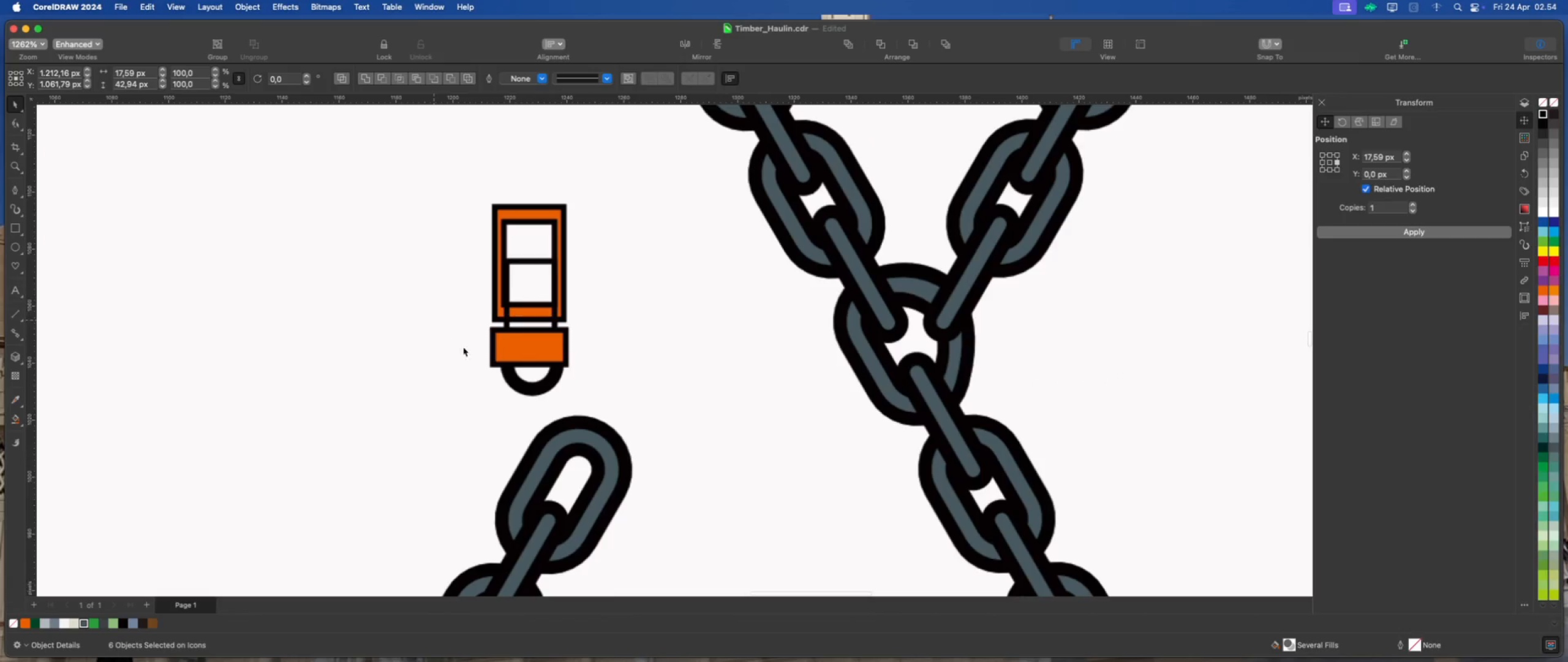 
scroll: coordinate [514, 340], scroll_direction: down, amount: 4.0
 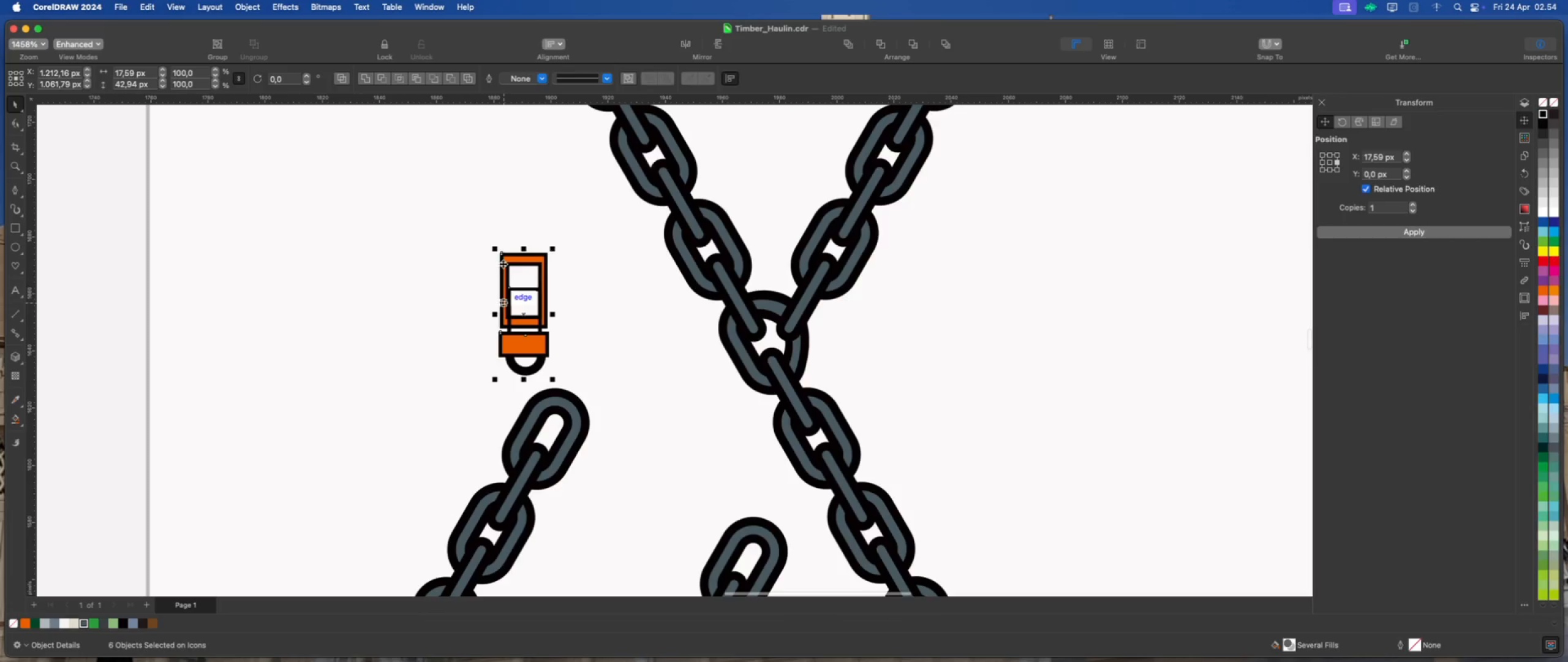 
left_click_drag(start_coordinate=[494, 246], to_coordinate=[339, 131])
 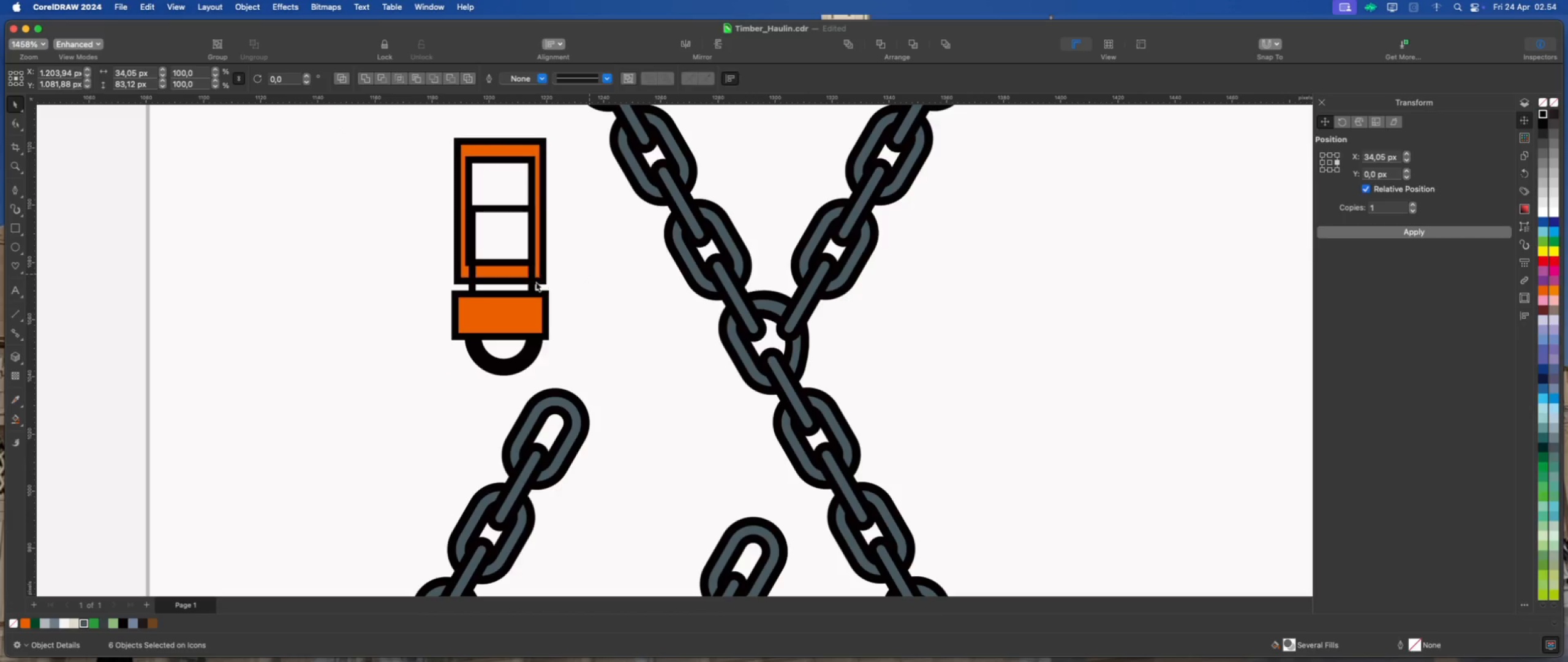 
left_click([495, 207])
 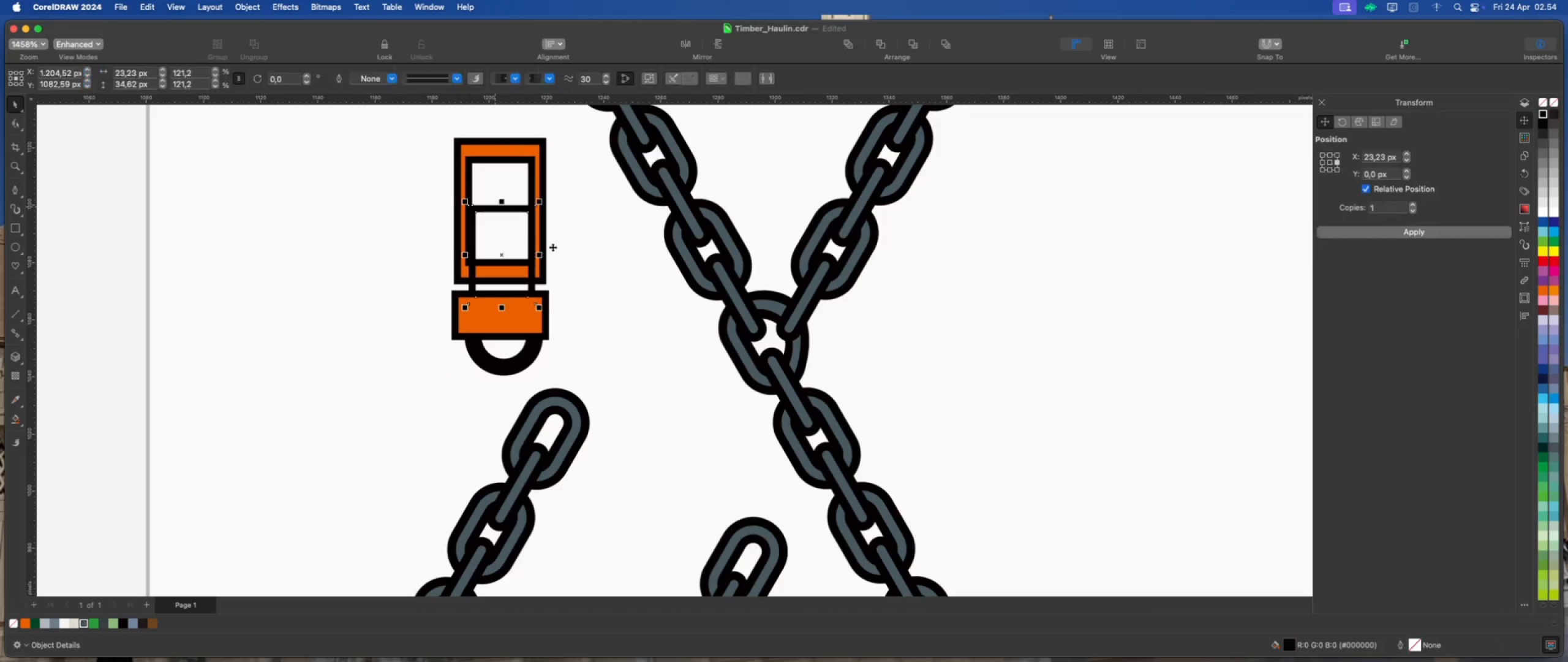 
scroll: coordinate [608, 295], scroll_direction: down, amount: 2.0
 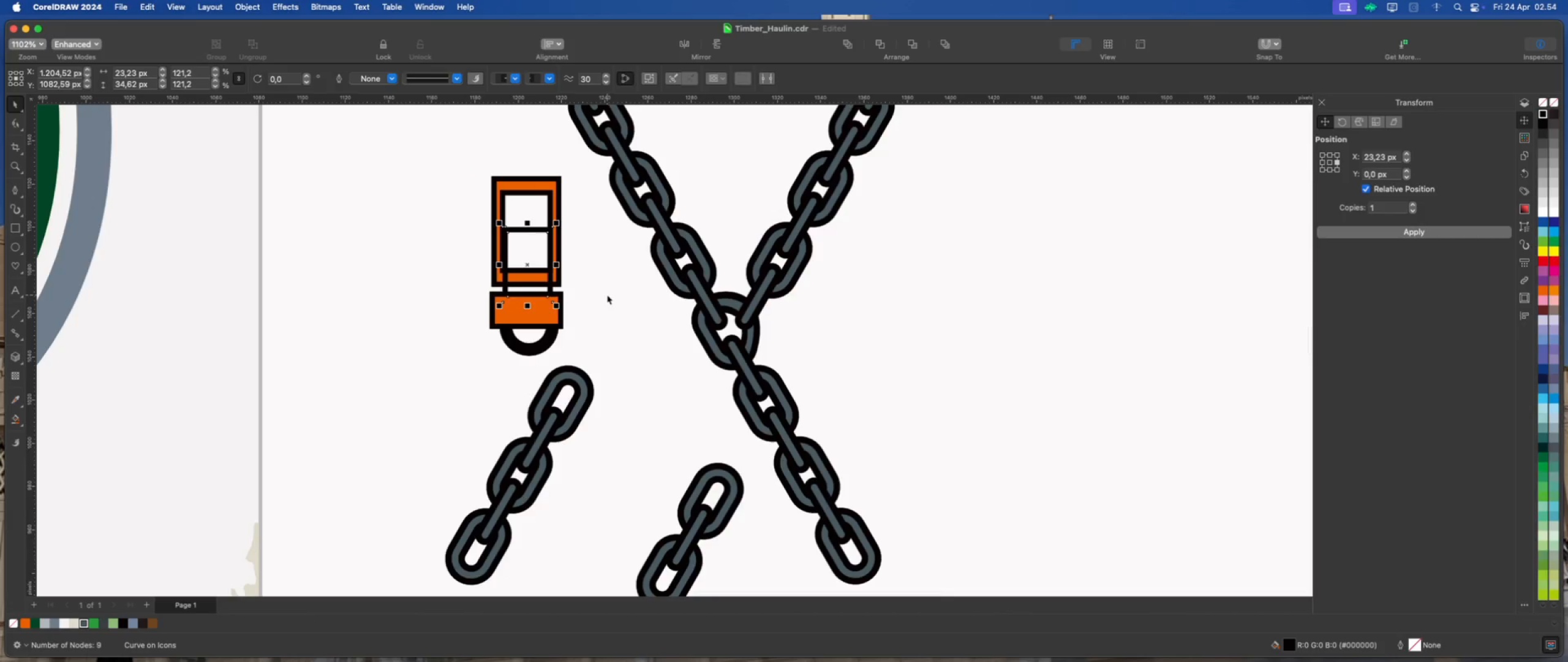 
key(Delete)
 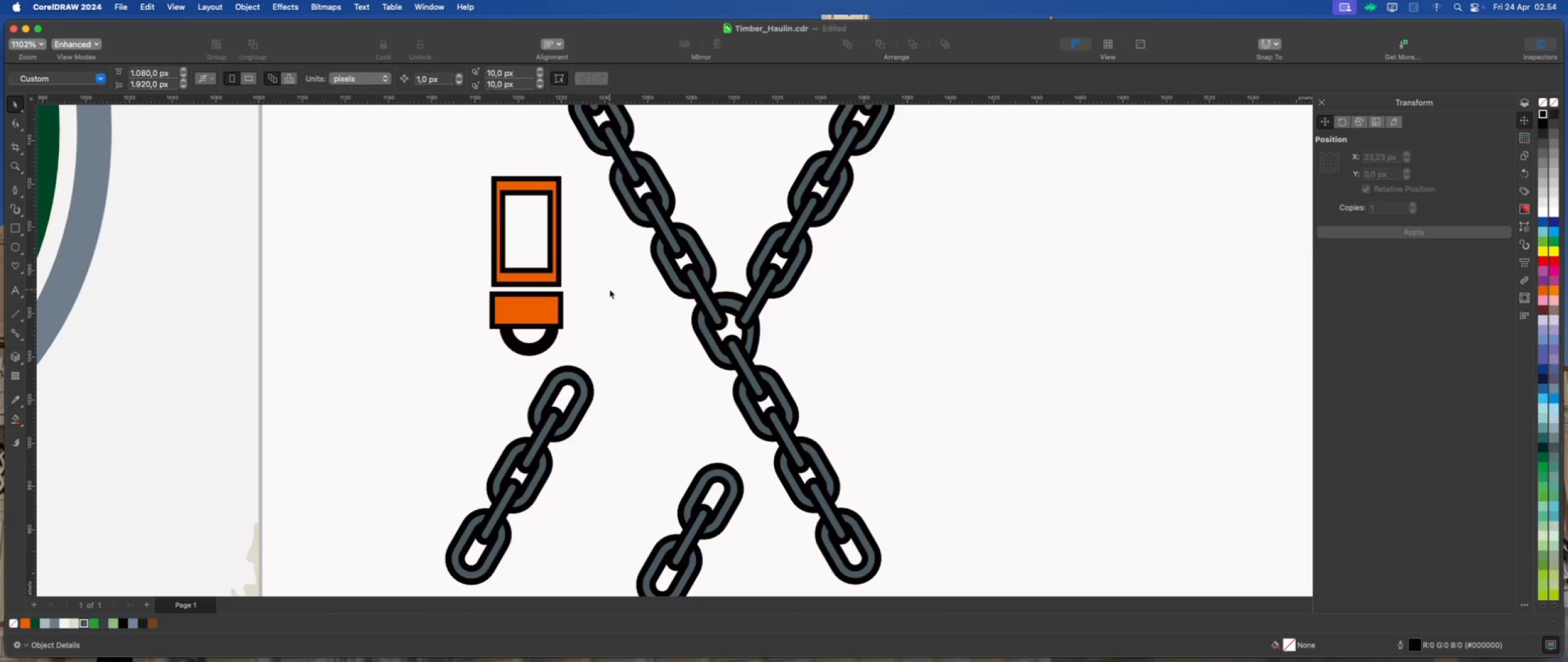 
scroll: coordinate [445, 251], scroll_direction: up, amount: 1.0
 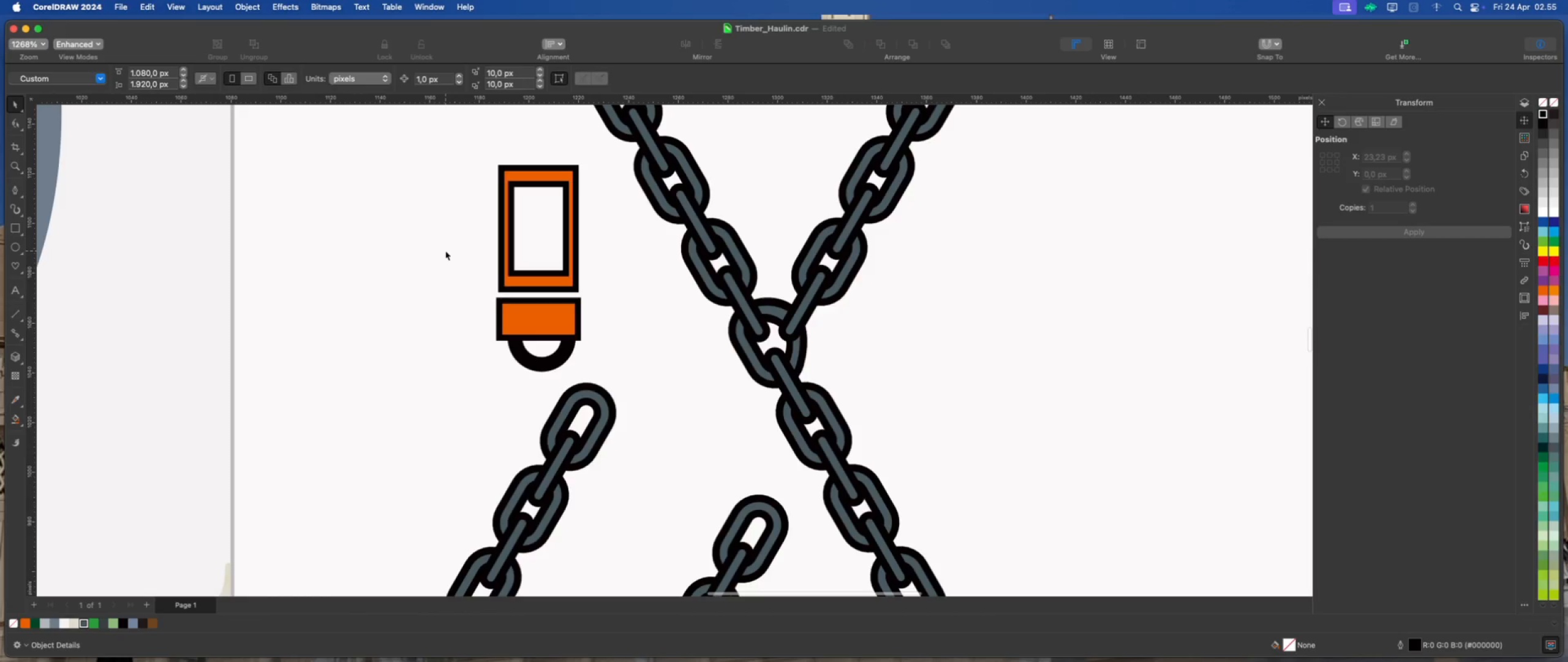 
scroll: coordinate [510, 271], scroll_direction: down, amount: 5.0
 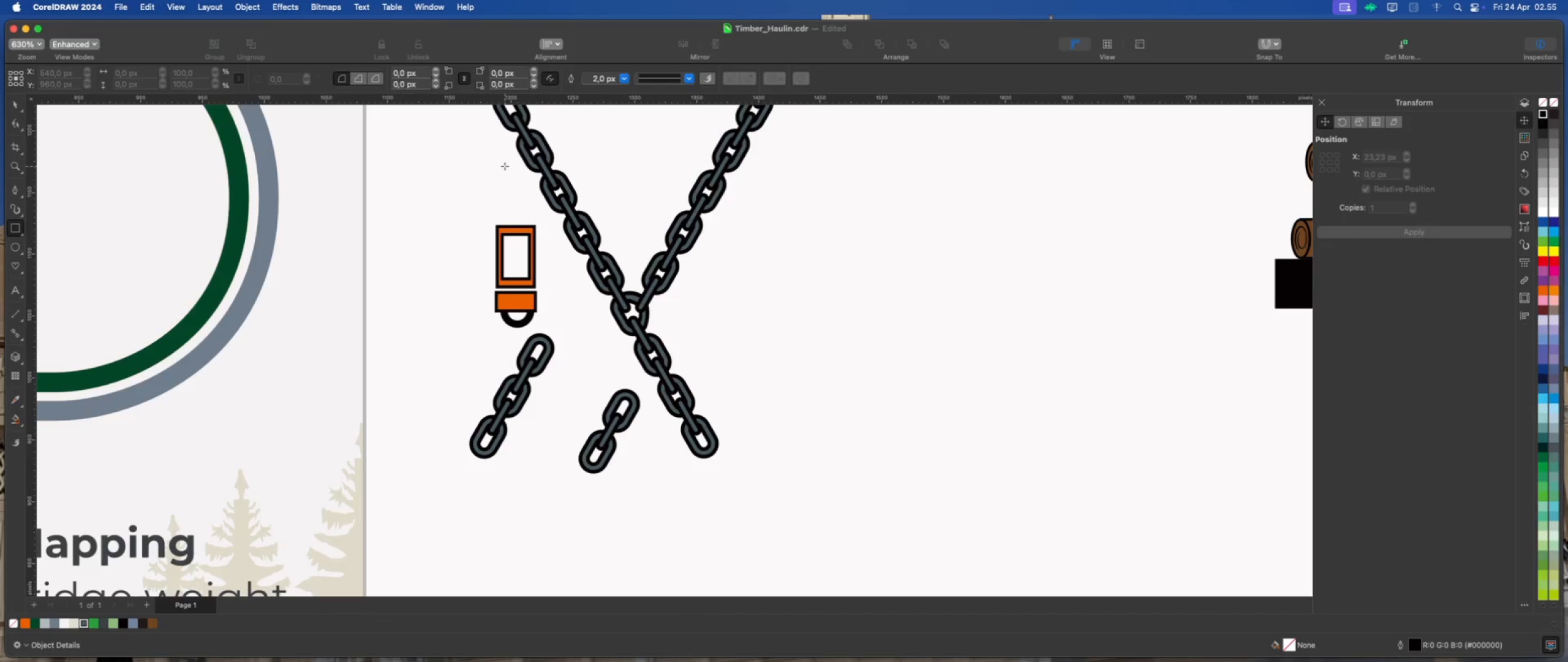 
left_click_drag(start_coordinate=[505, 162], to_coordinate=[524, 278])
 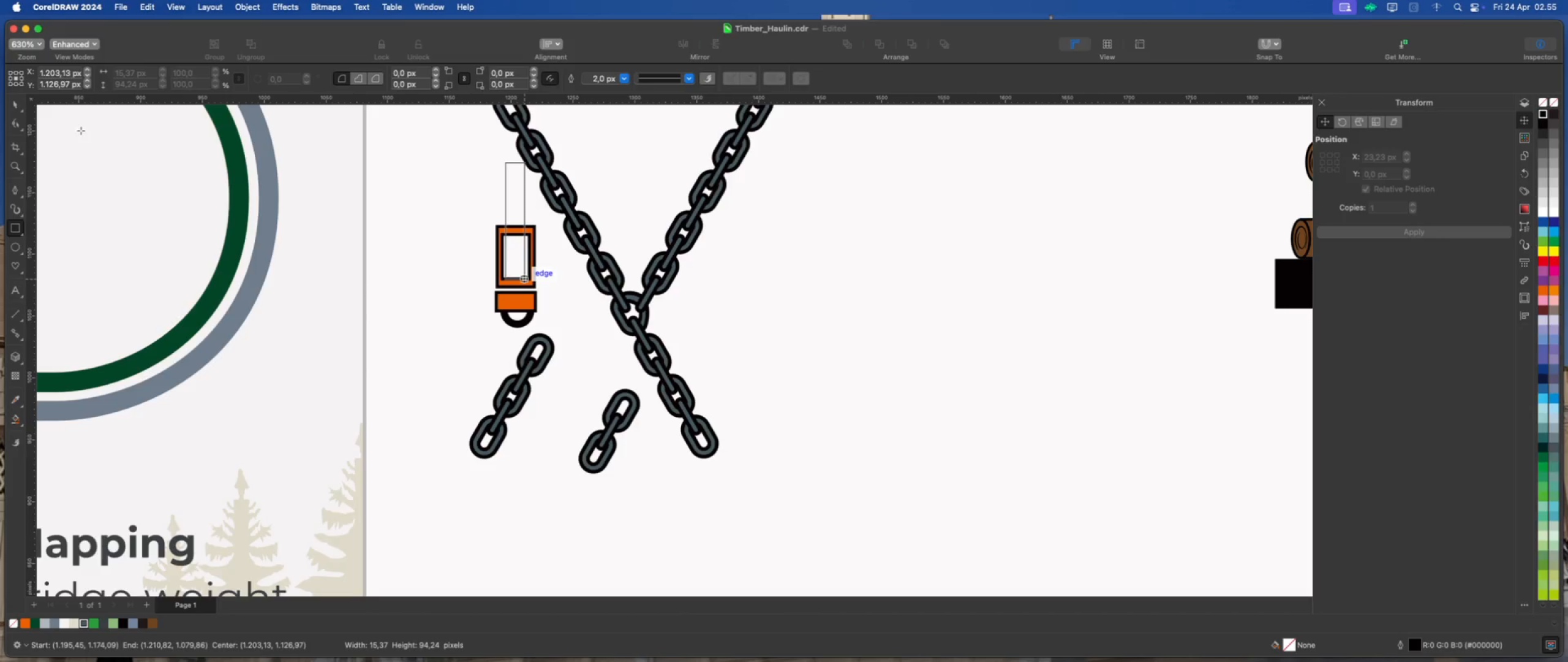 
left_click([14, 105])
 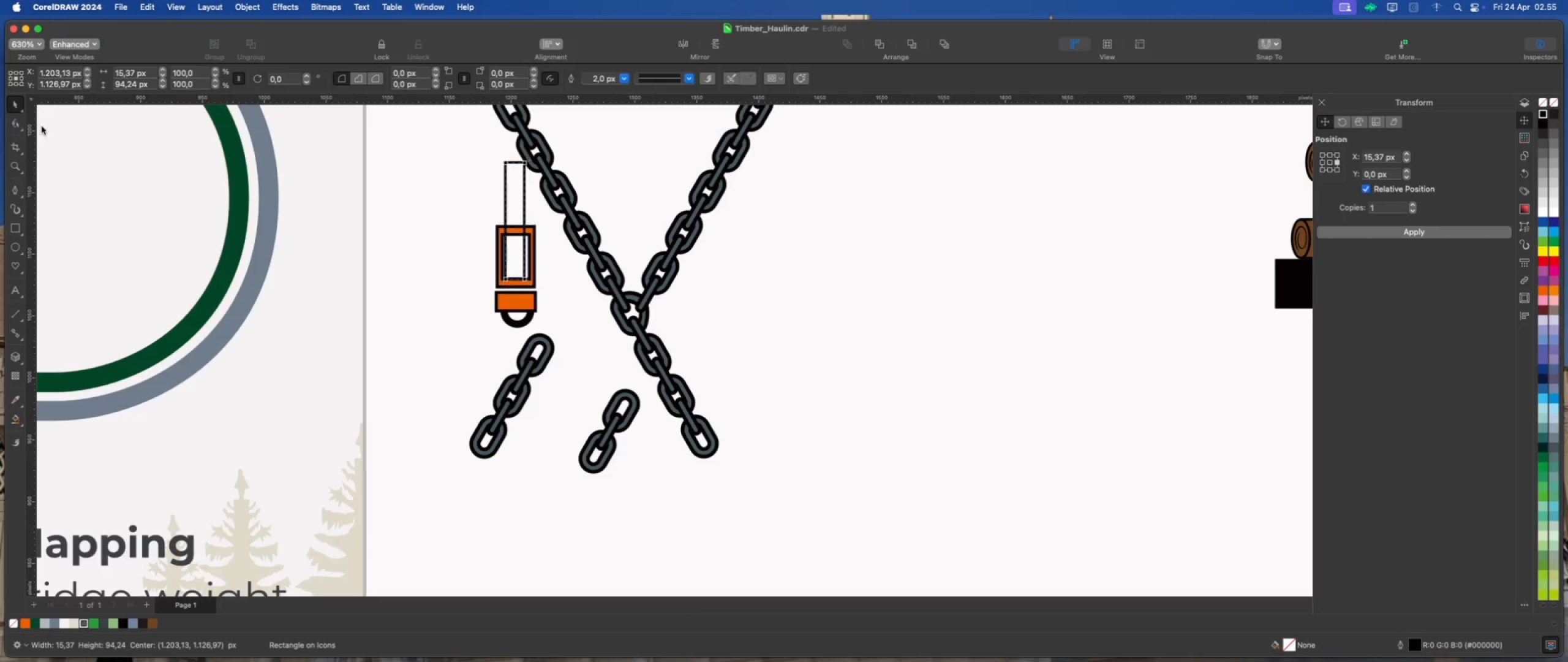 
left_click_drag(start_coordinate=[507, 162], to_coordinate=[505, 185])
 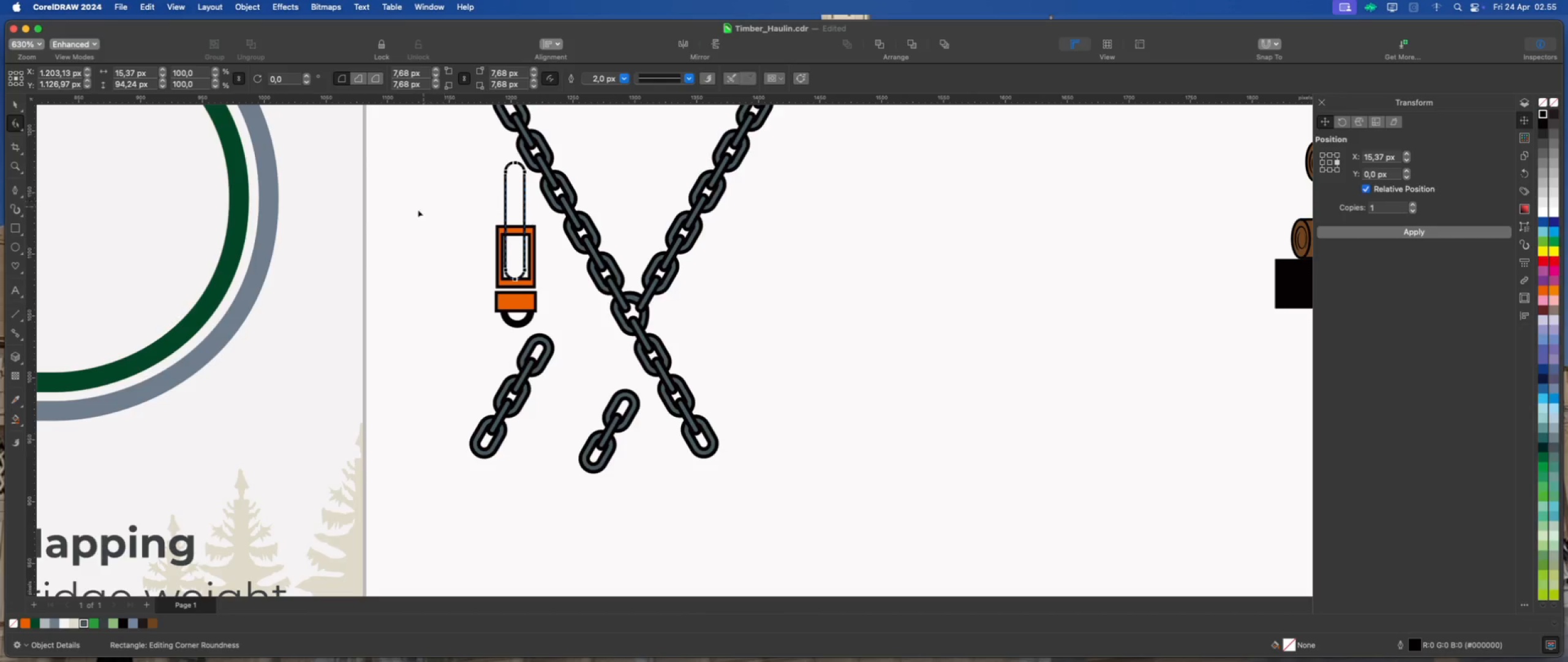 
hold_key(key=ShiftLeft, duration=1.35)
 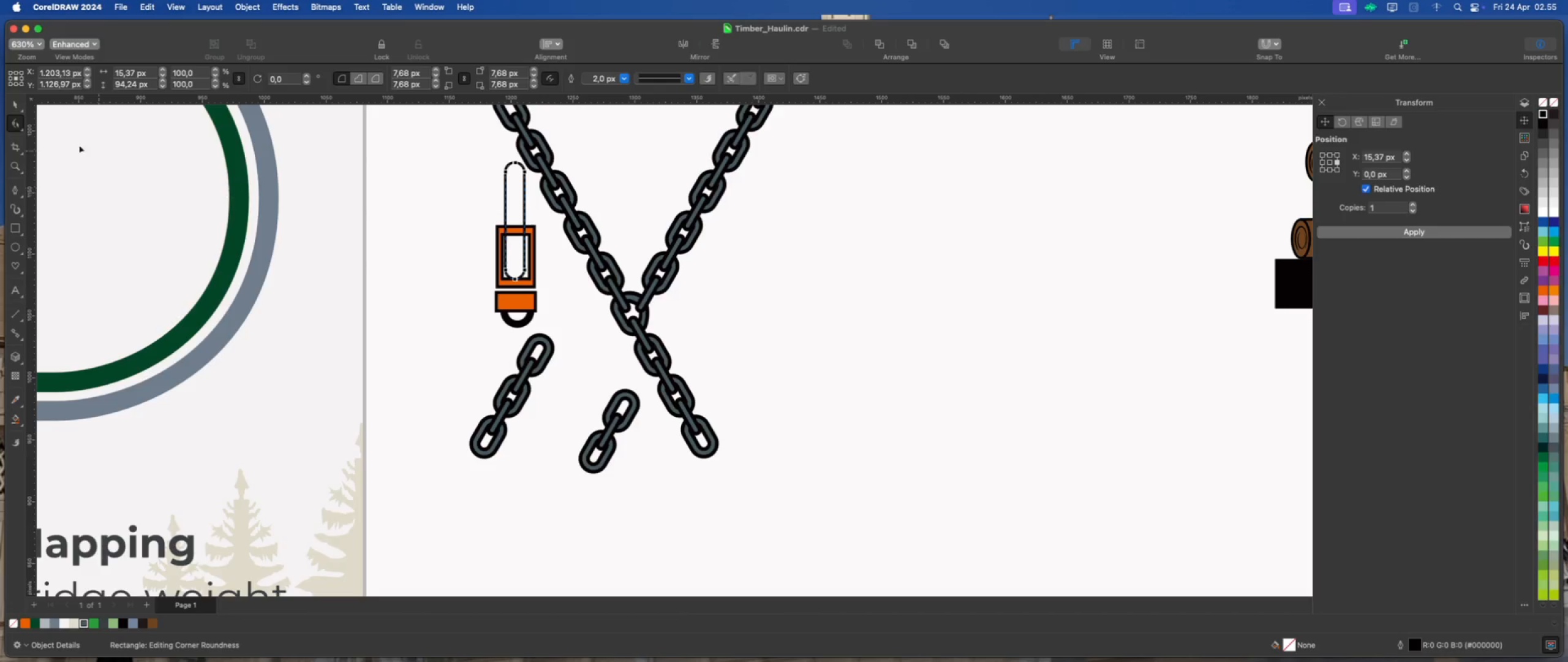 
left_click([17, 103])
 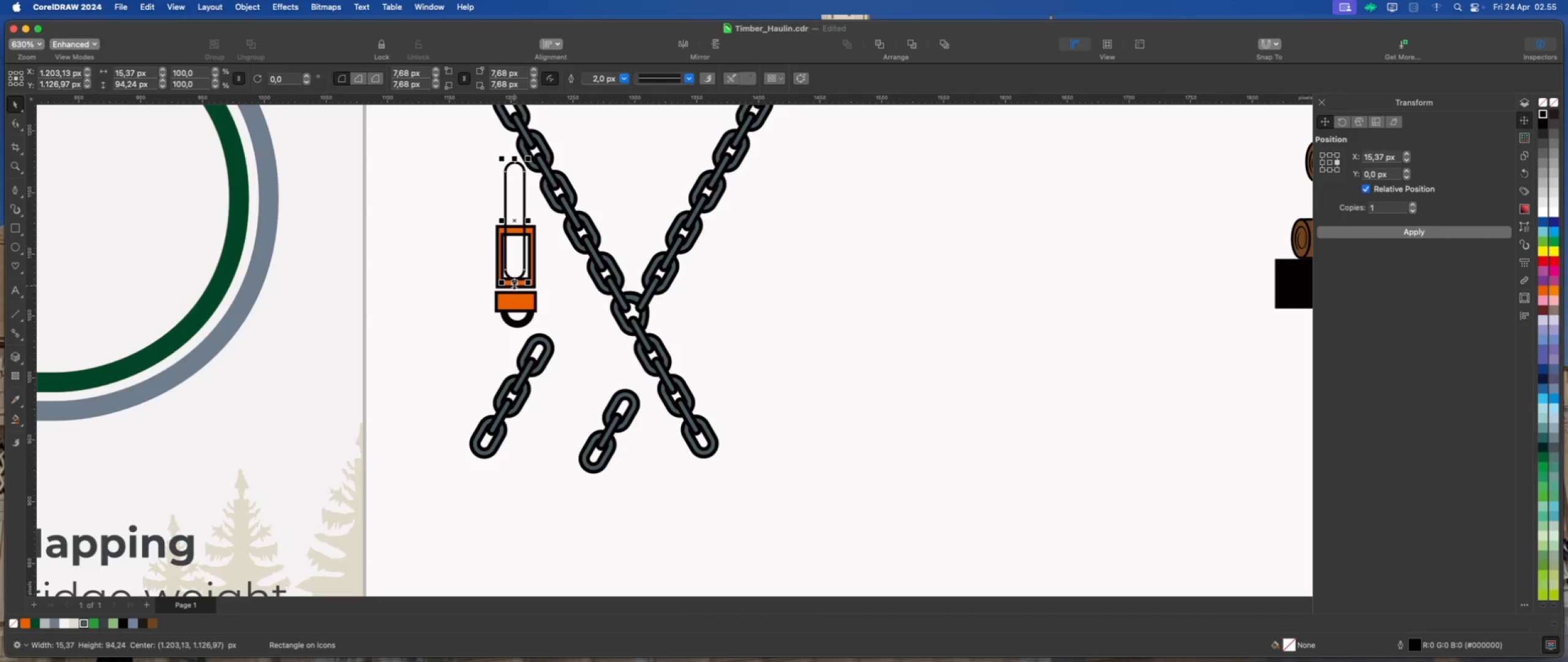 
left_click_drag(start_coordinate=[513, 283], to_coordinate=[514, 309])
 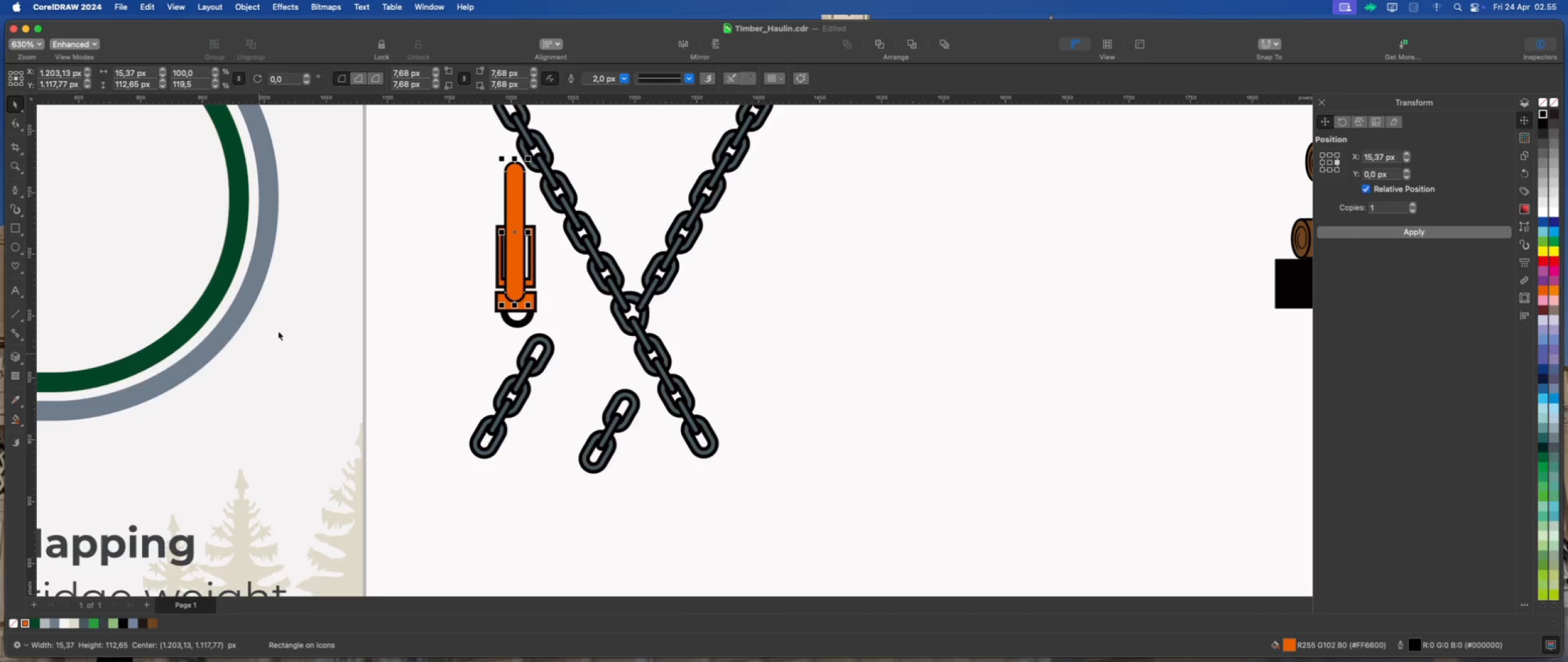 
left_click([622, 81])
 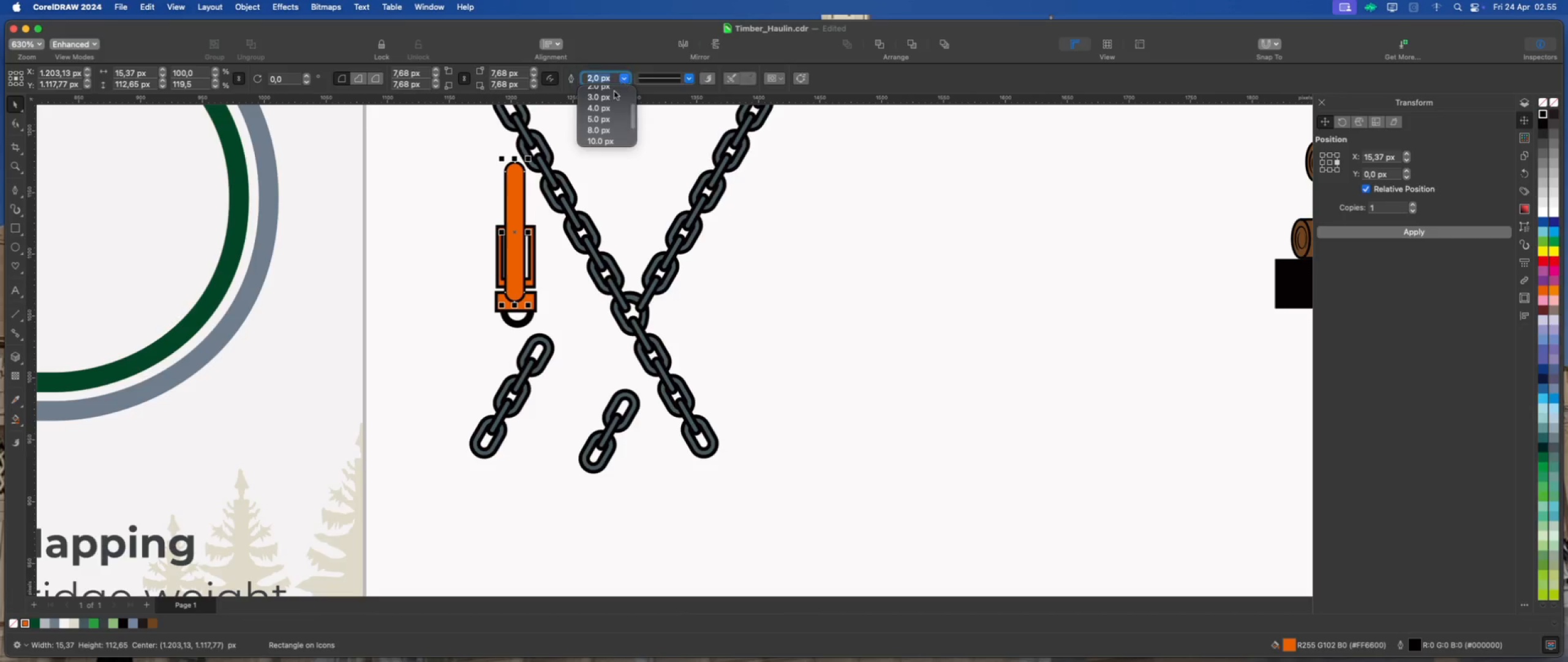 
left_click([609, 99])
 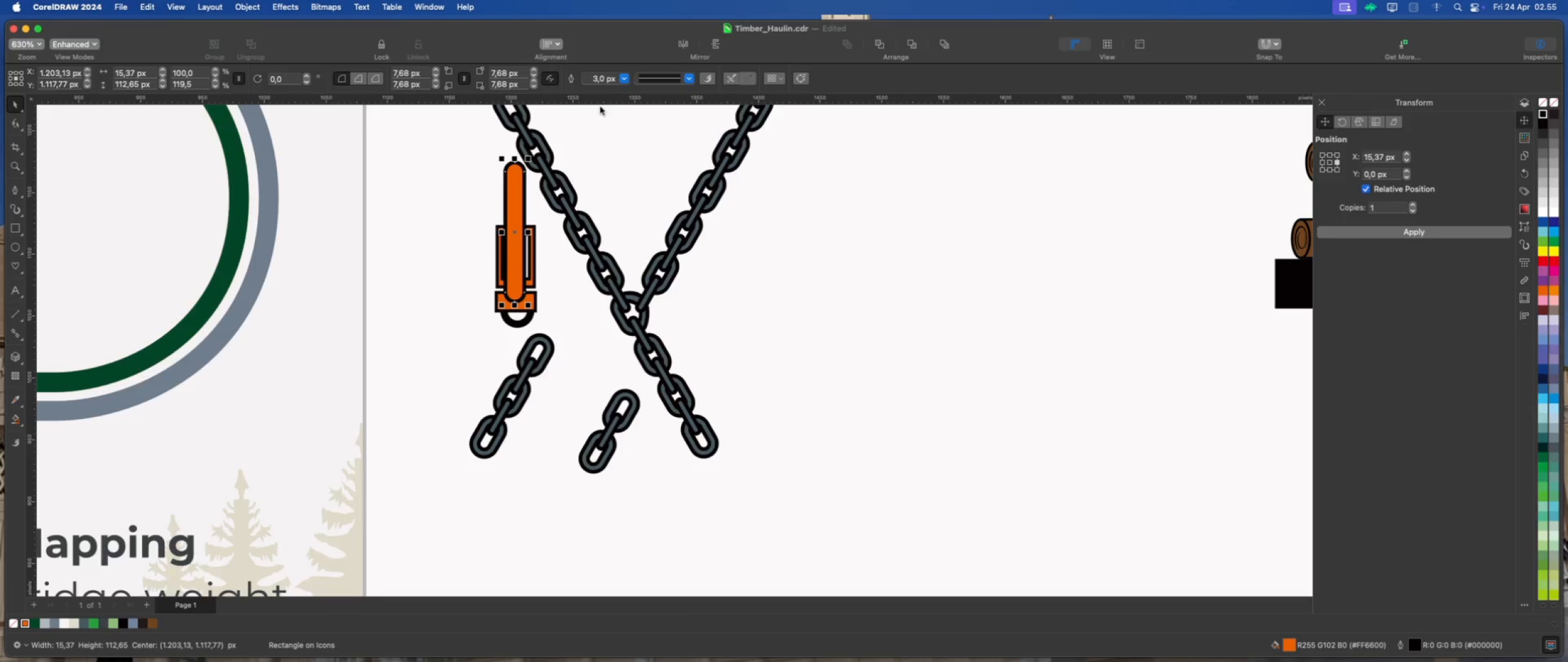 
left_click([437, 174])
 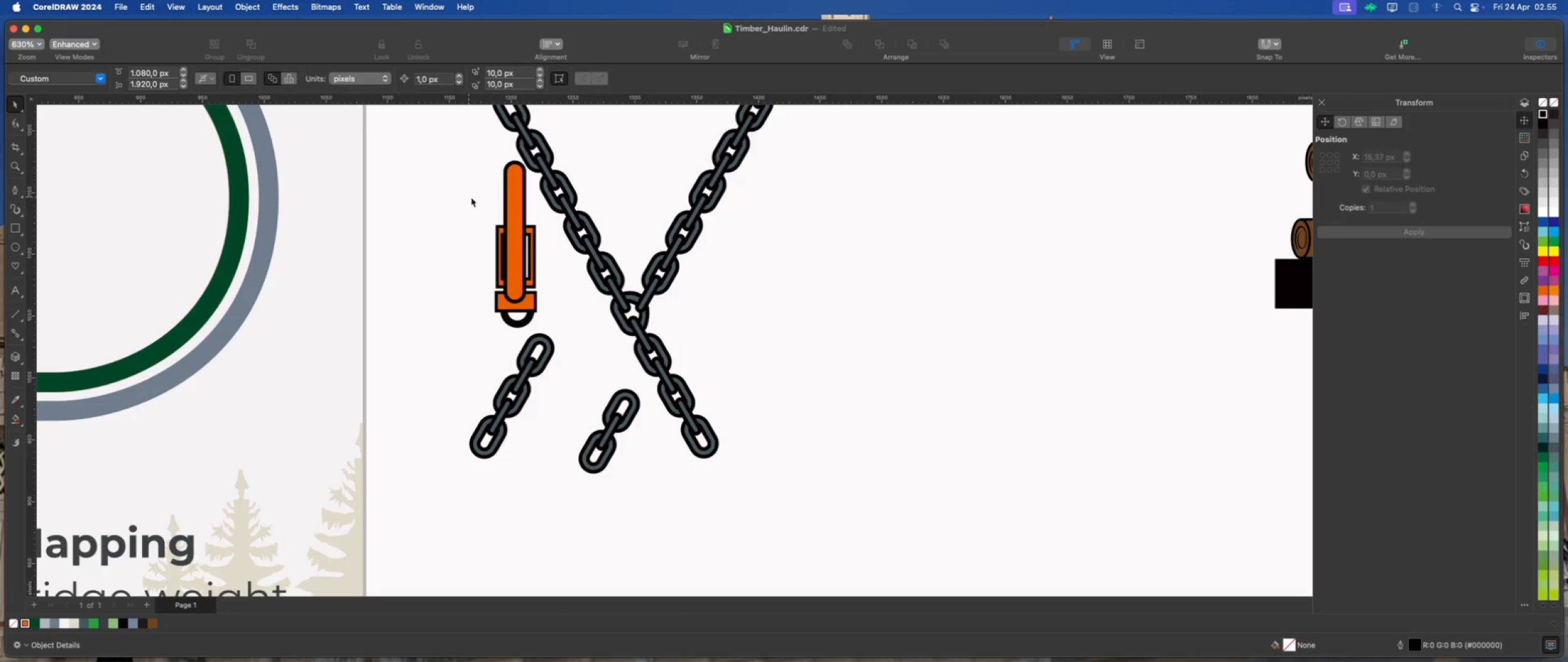 
left_click([511, 208])
 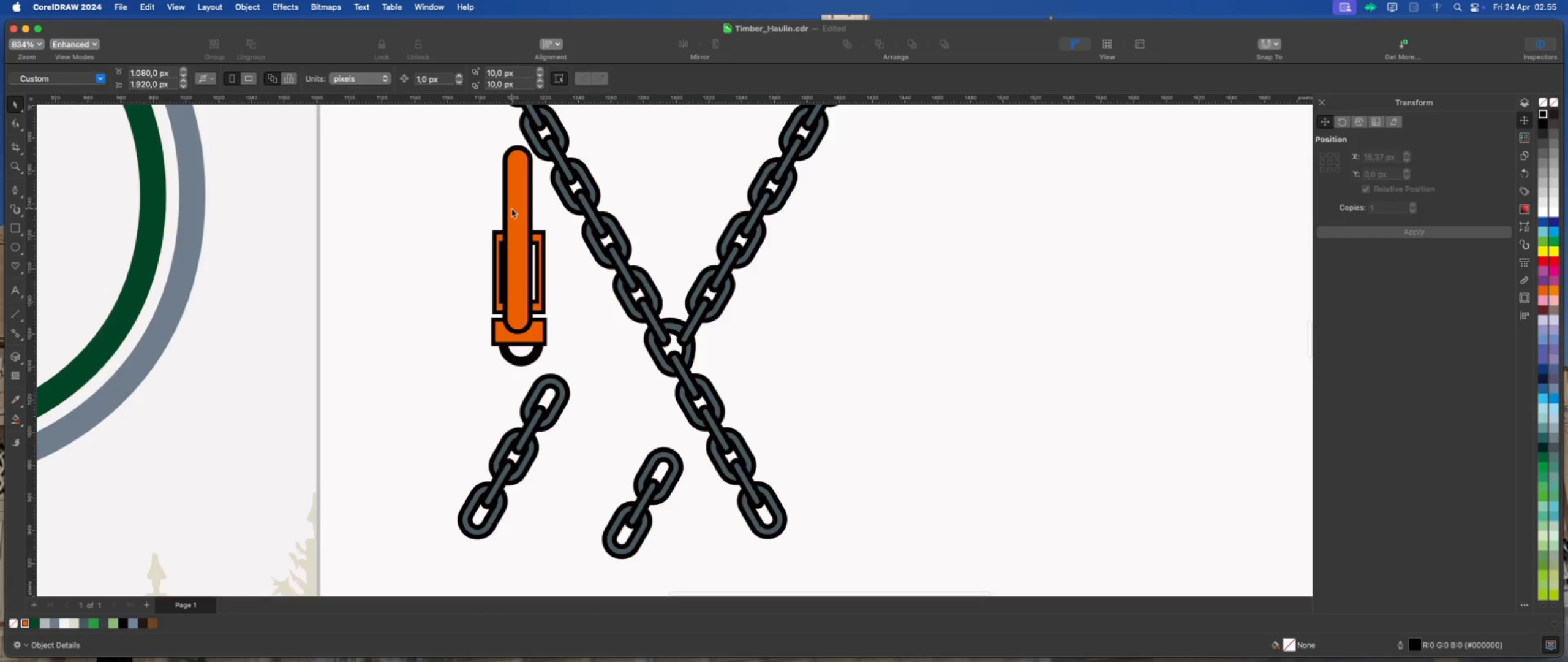 
scroll: coordinate [506, 208], scroll_direction: up, amount: 2.0
 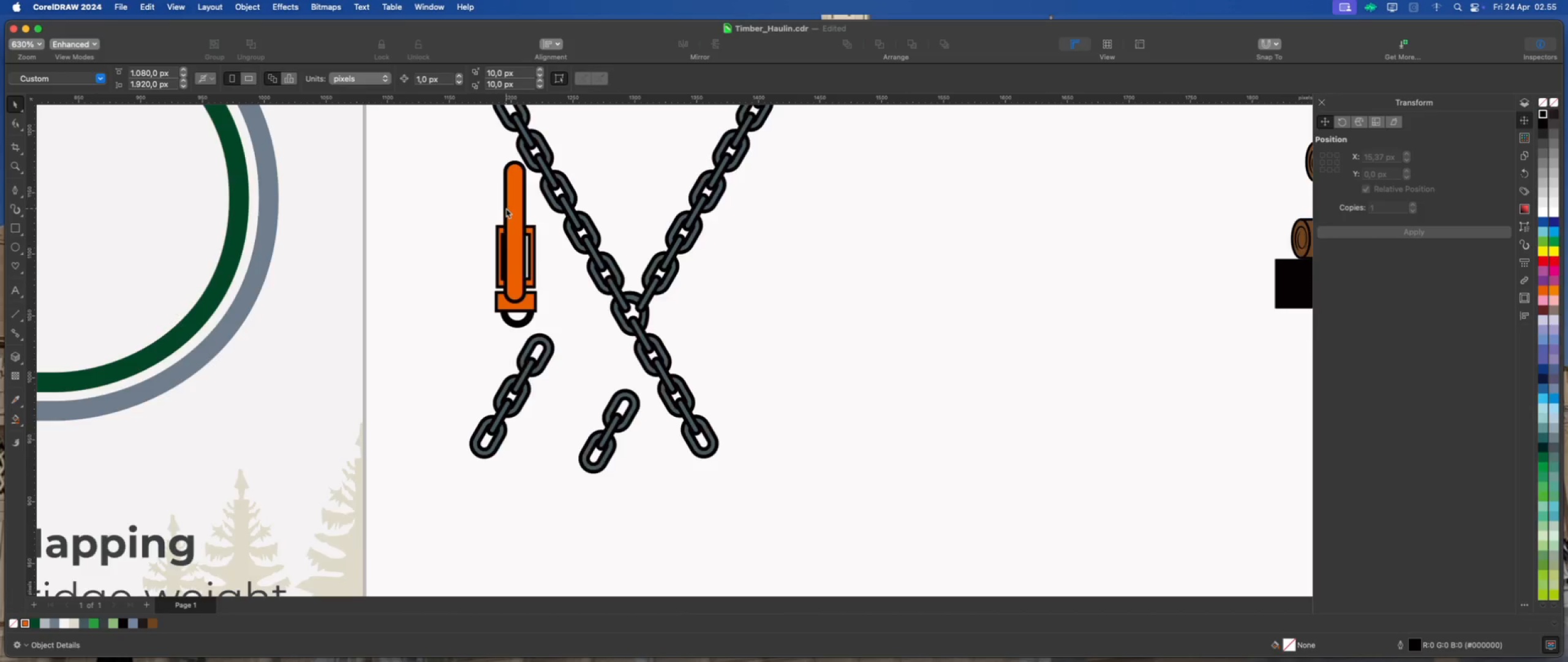 
hold_key(key=ShiftLeft, duration=0.95)
 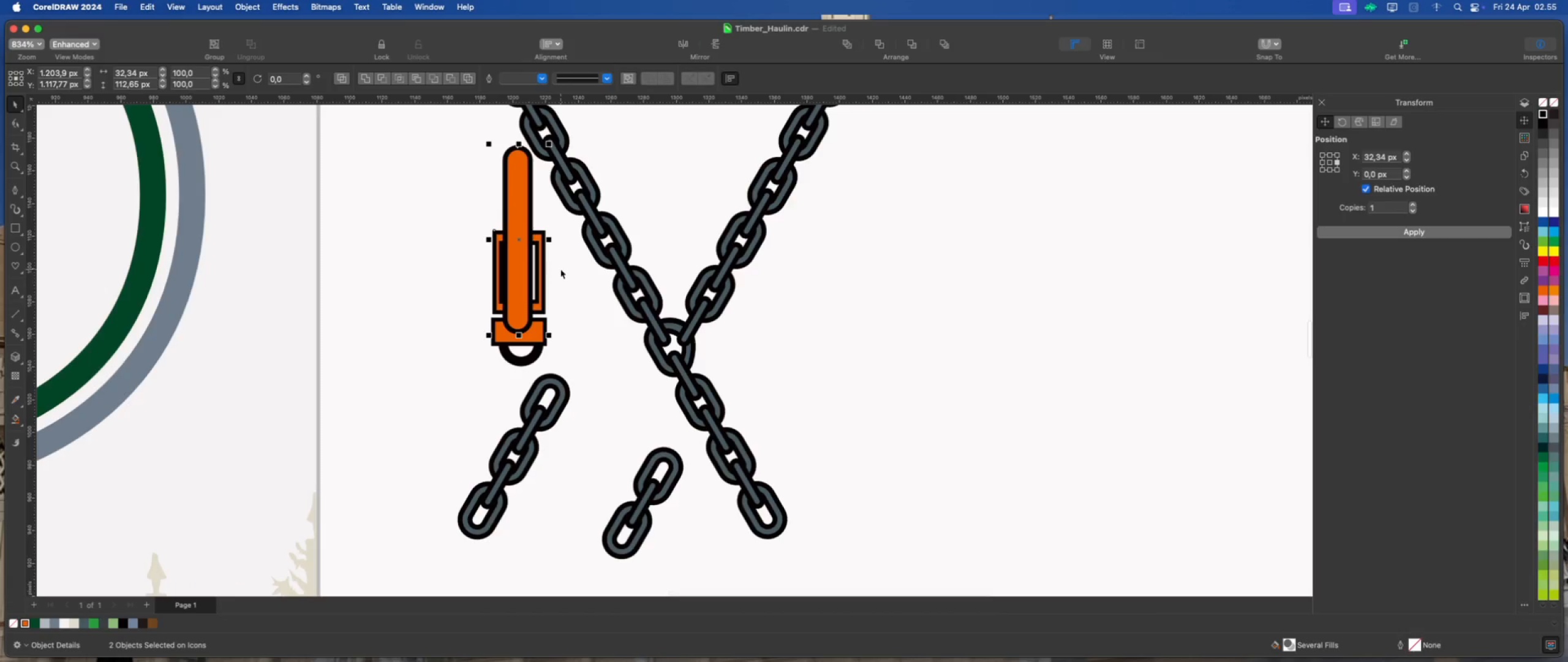 
key(Shift+C)
 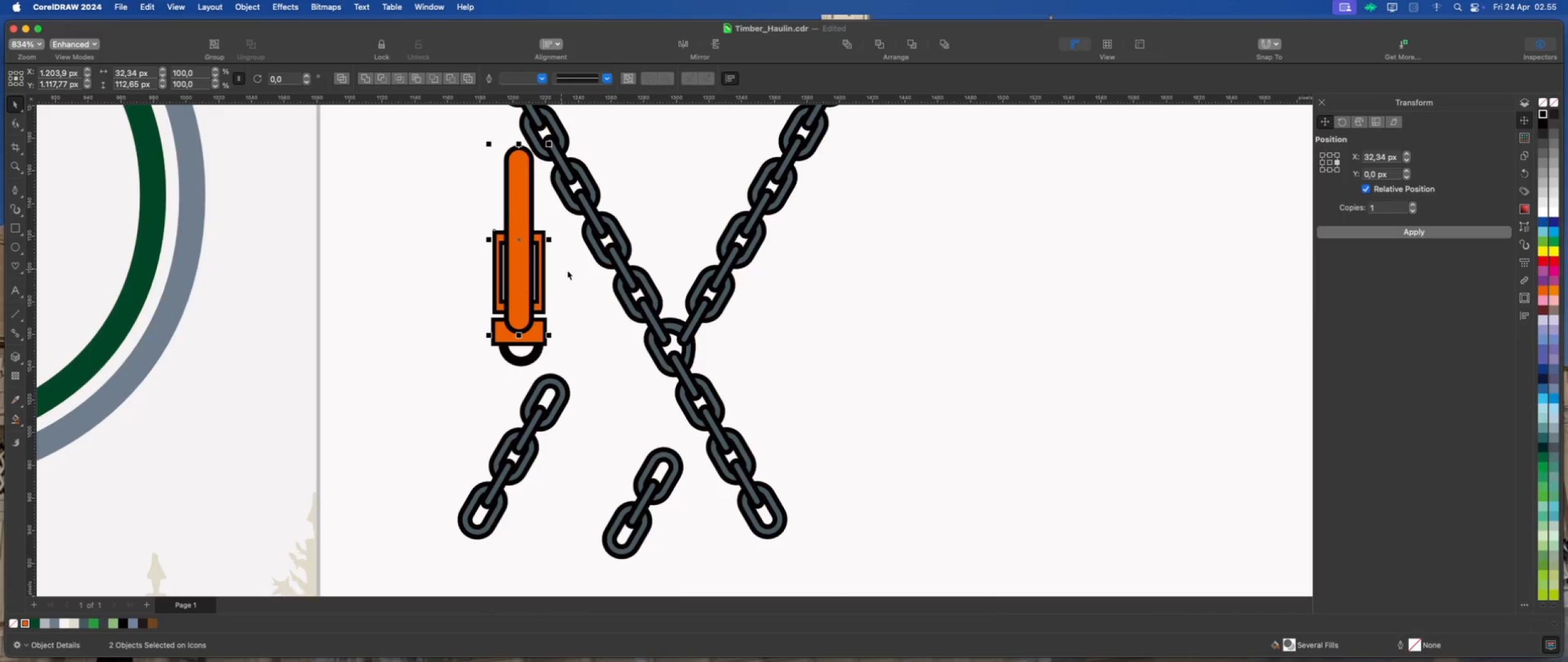 
scroll: coordinate [488, 261], scroll_direction: down, amount: 2.0
 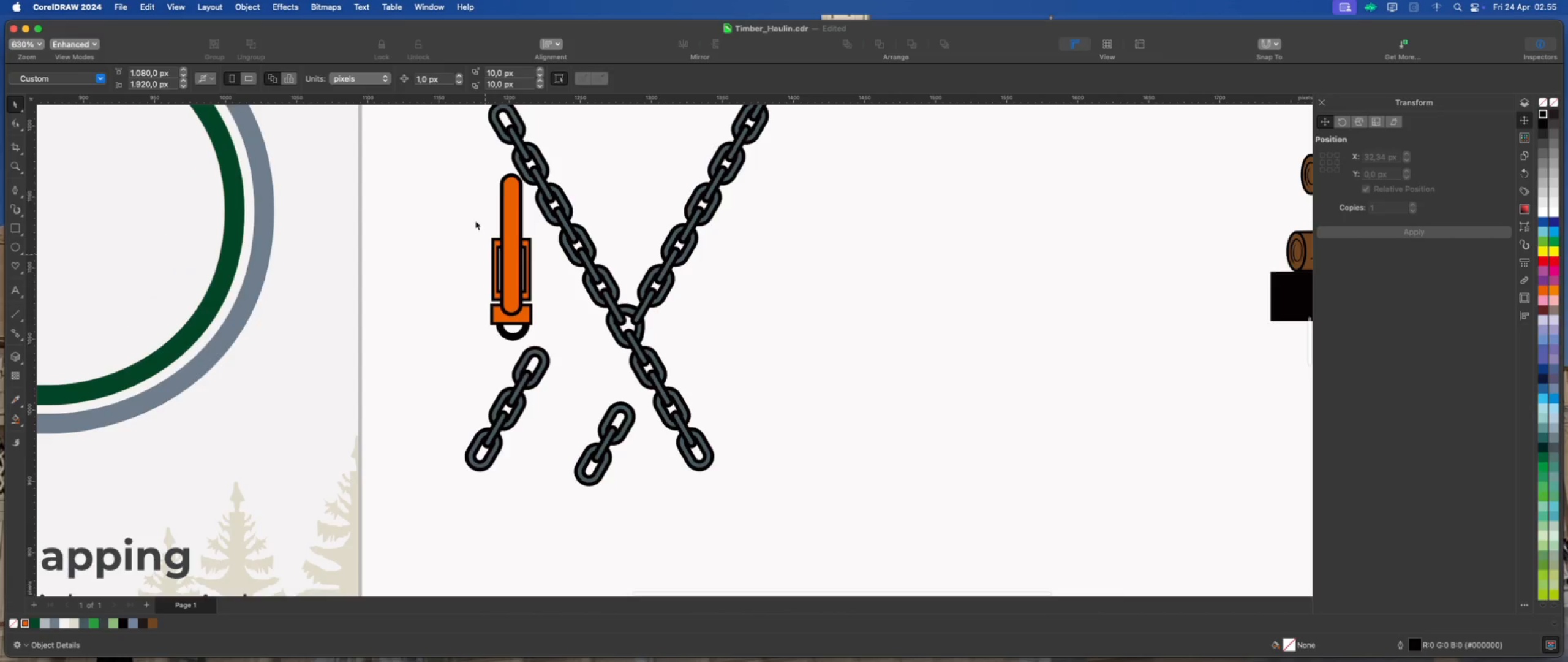 
left_click_drag(start_coordinate=[464, 156], to_coordinate=[542, 343])
 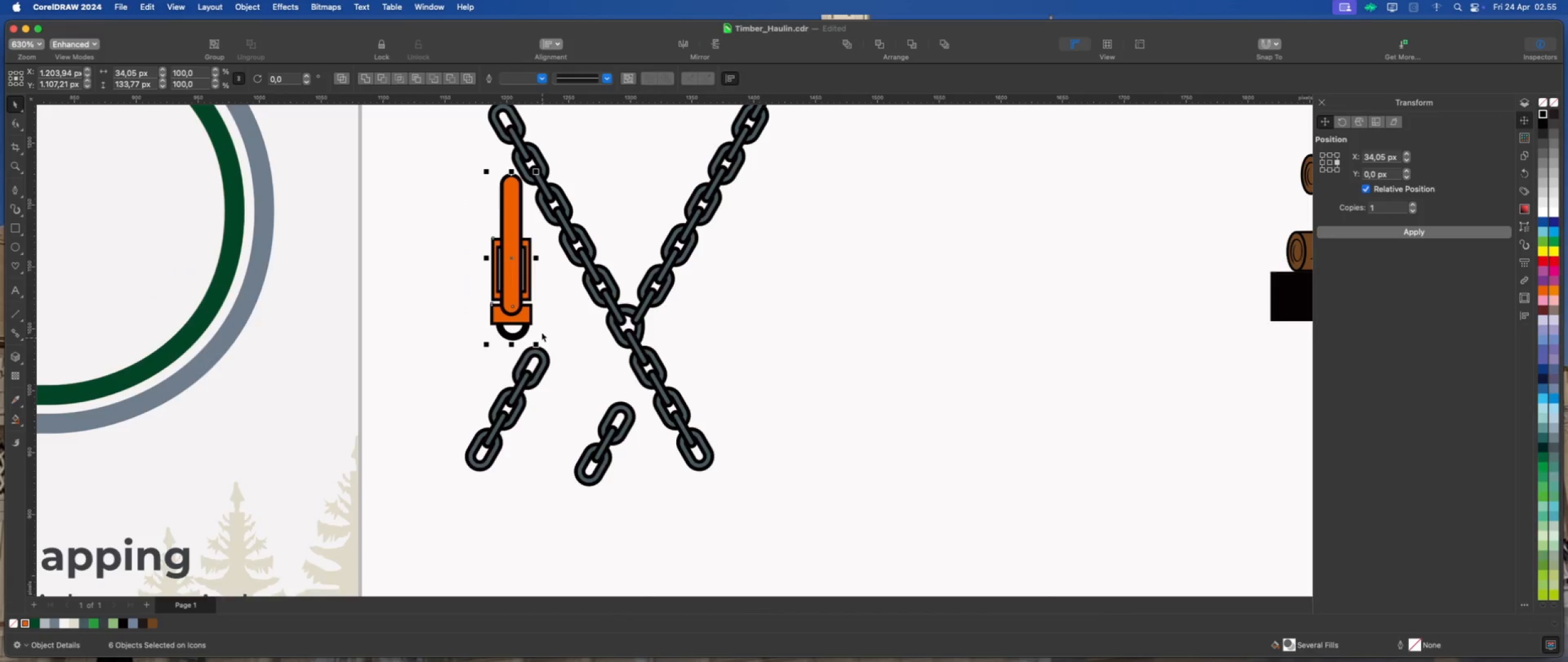 
left_click_drag(start_coordinate=[510, 268], to_coordinate=[458, 278])
 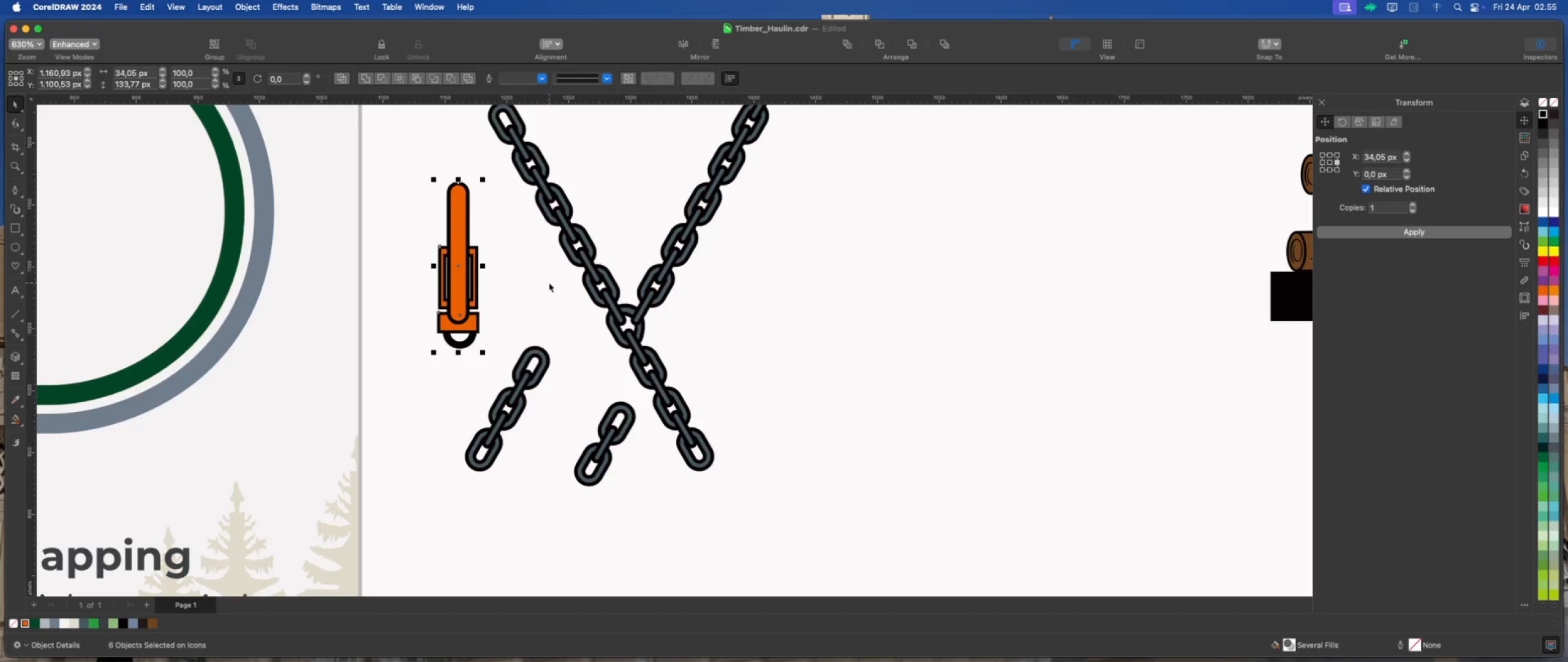 
wait(6.42)
 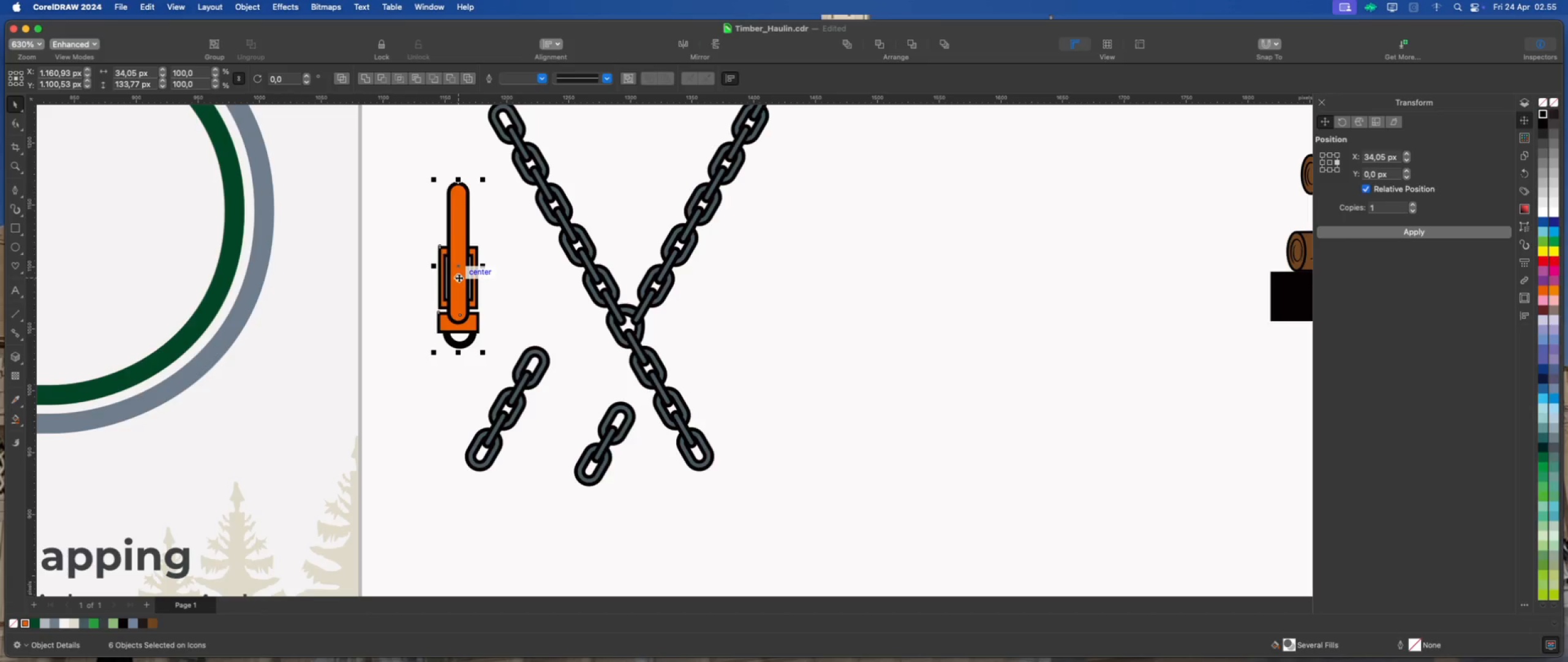 
left_click_drag(start_coordinate=[409, 159], to_coordinate=[500, 352])
 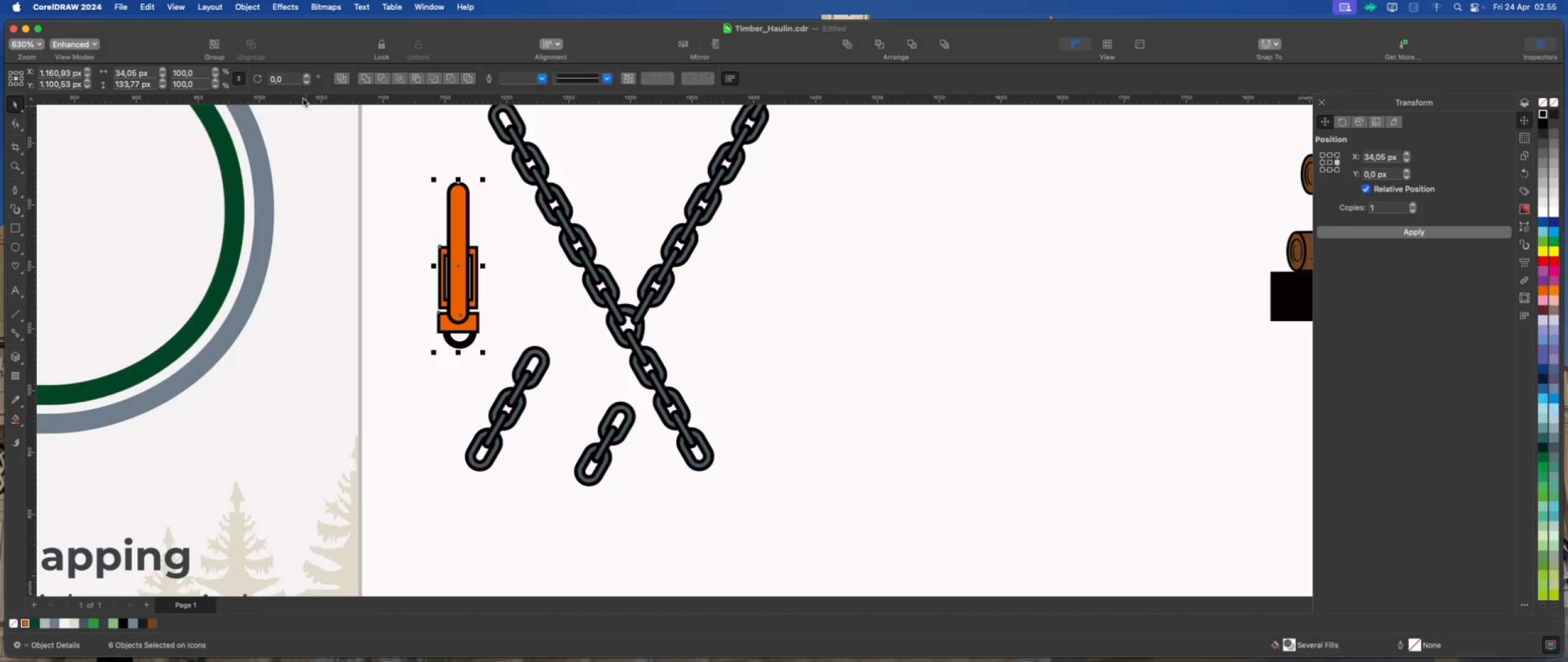 
left_click([249, 1])
 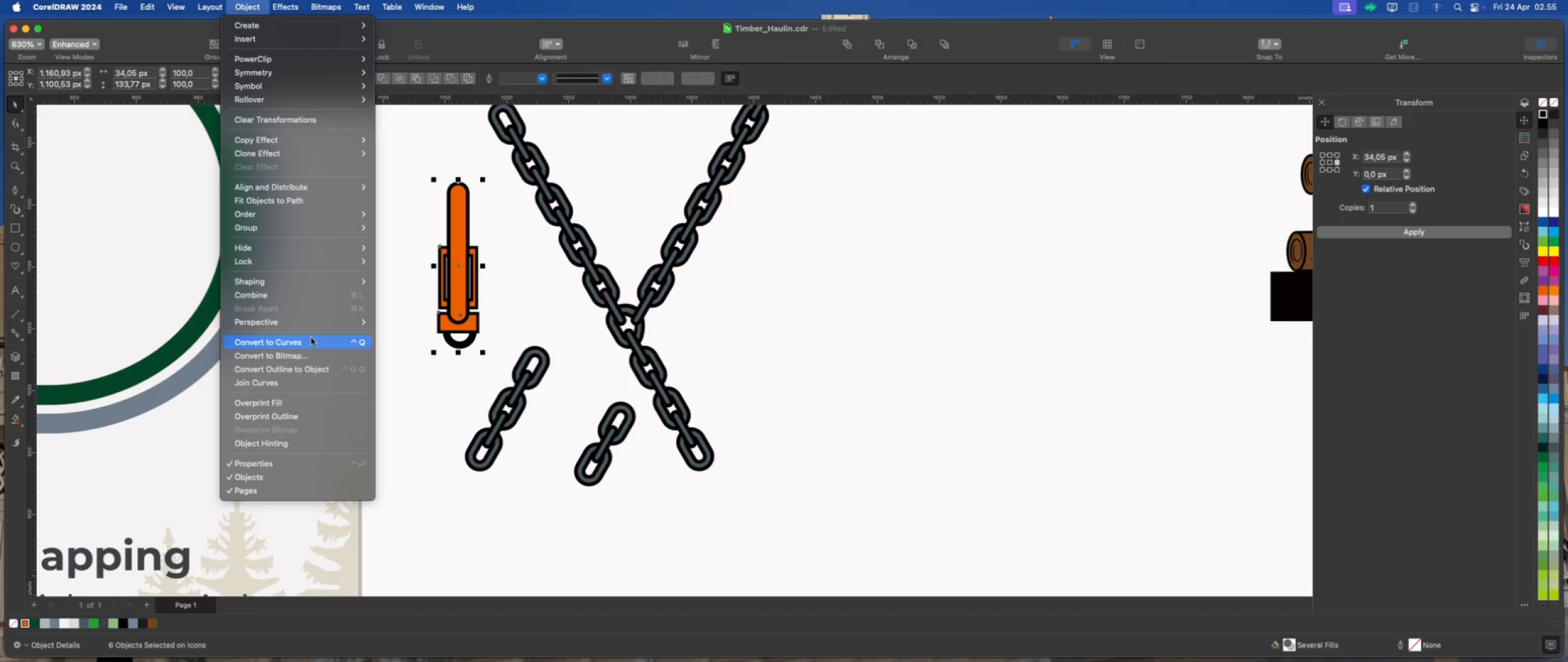 
left_click([314, 366])
 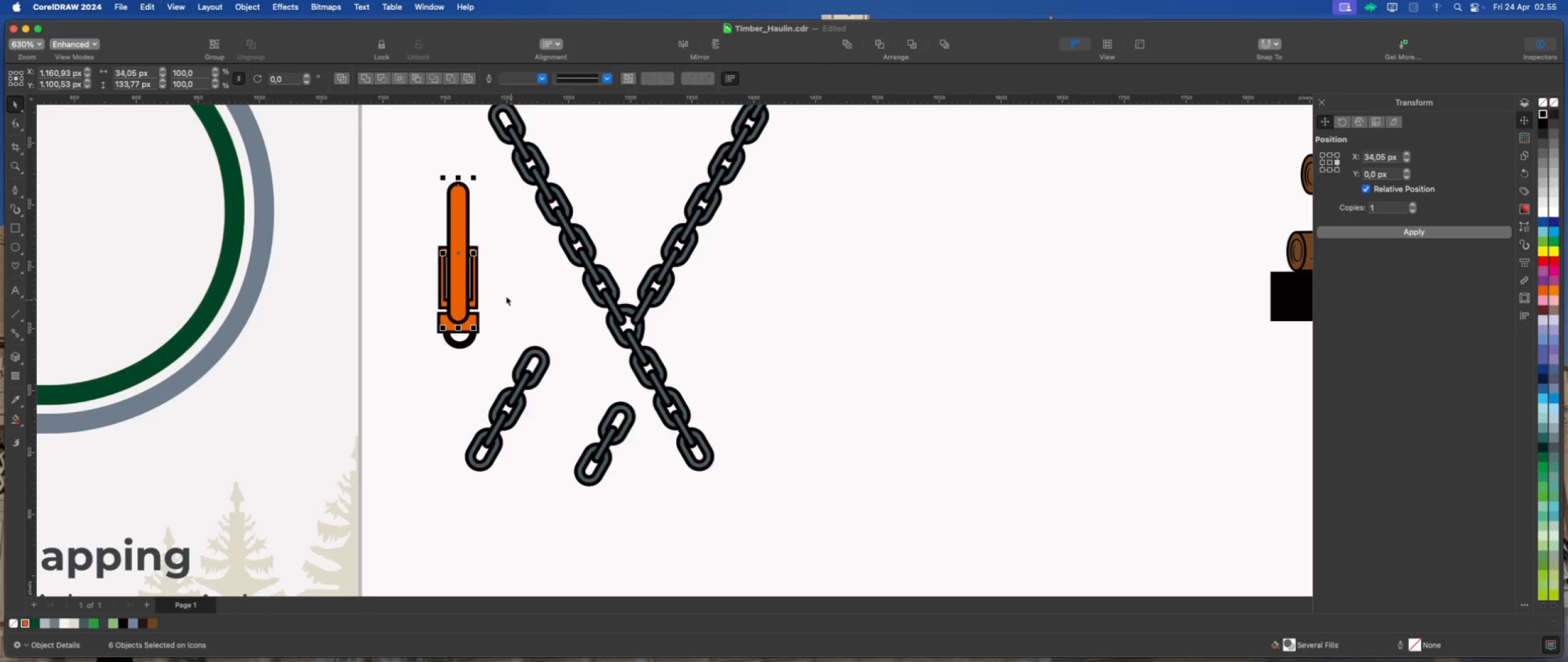 
left_click([412, 196])
 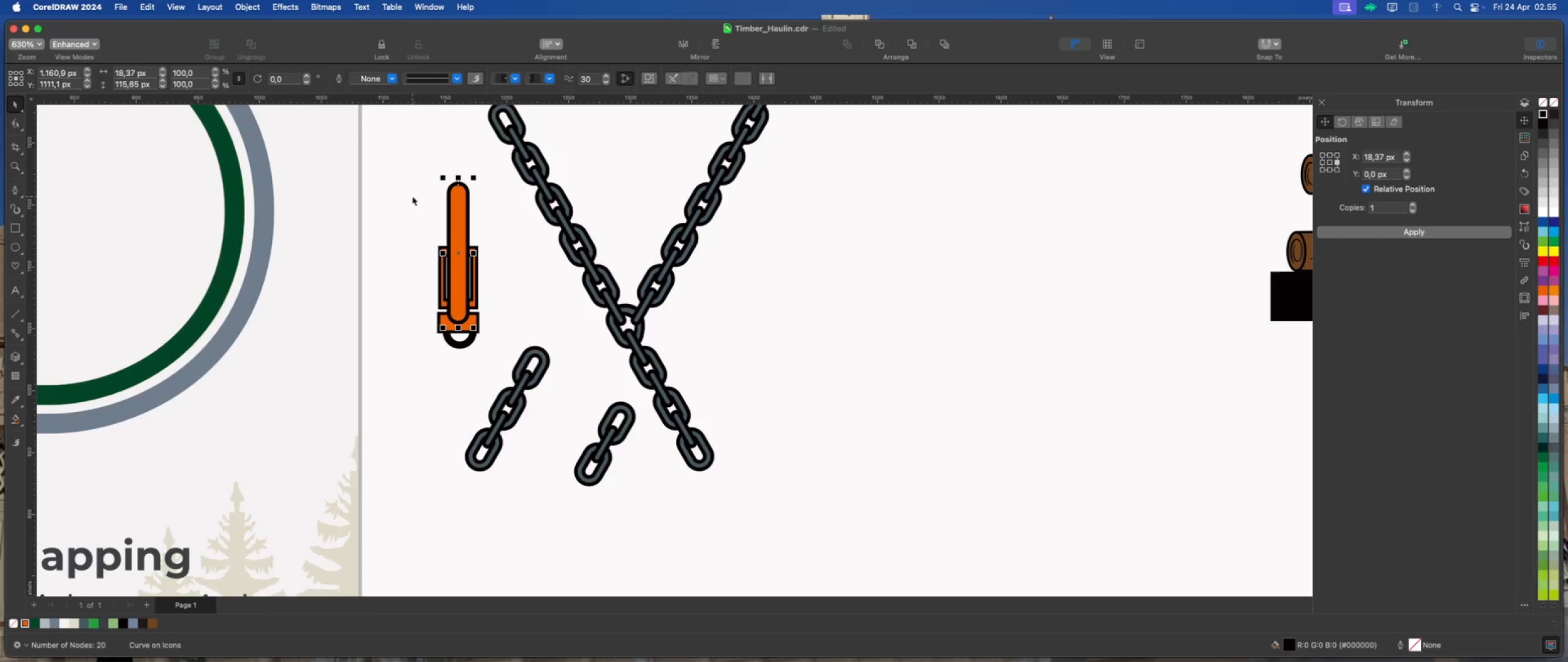 
left_click_drag(start_coordinate=[402, 153], to_coordinate=[505, 354])
 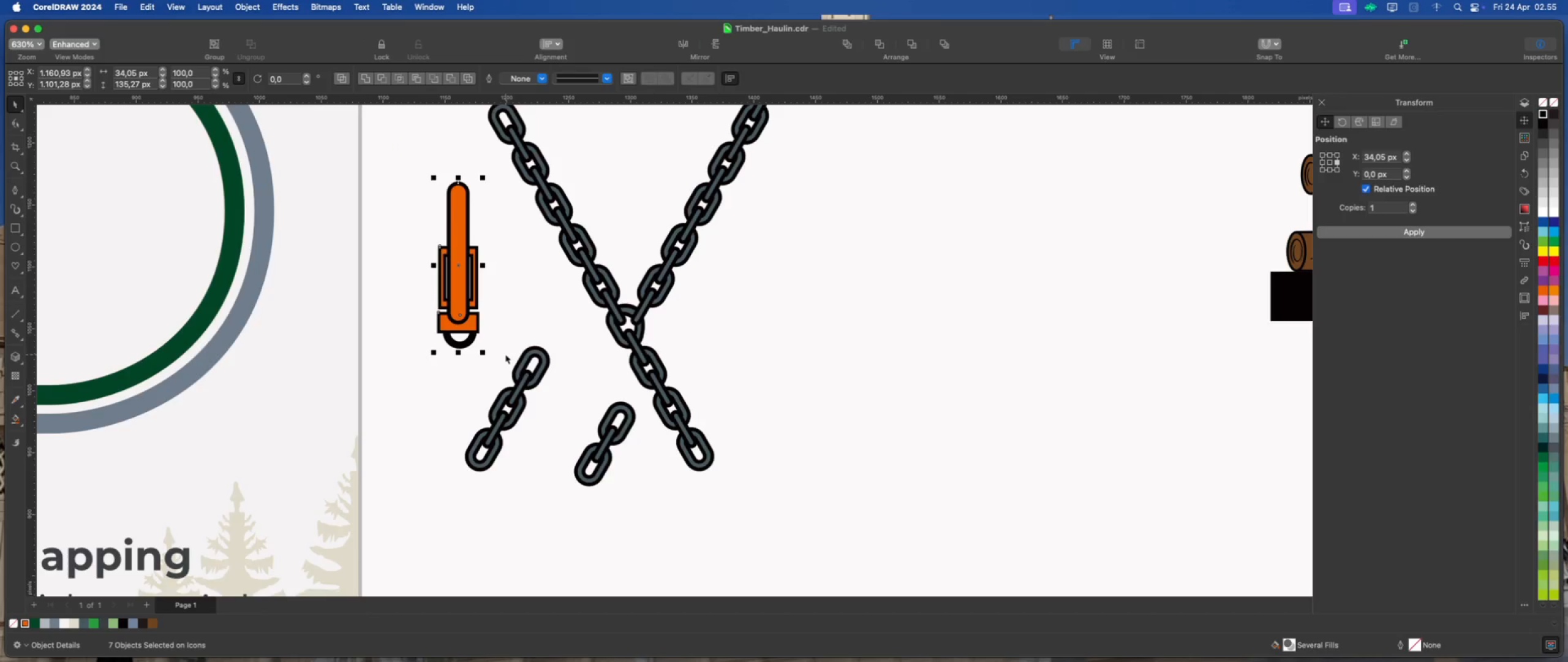 
key(Meta+G)
 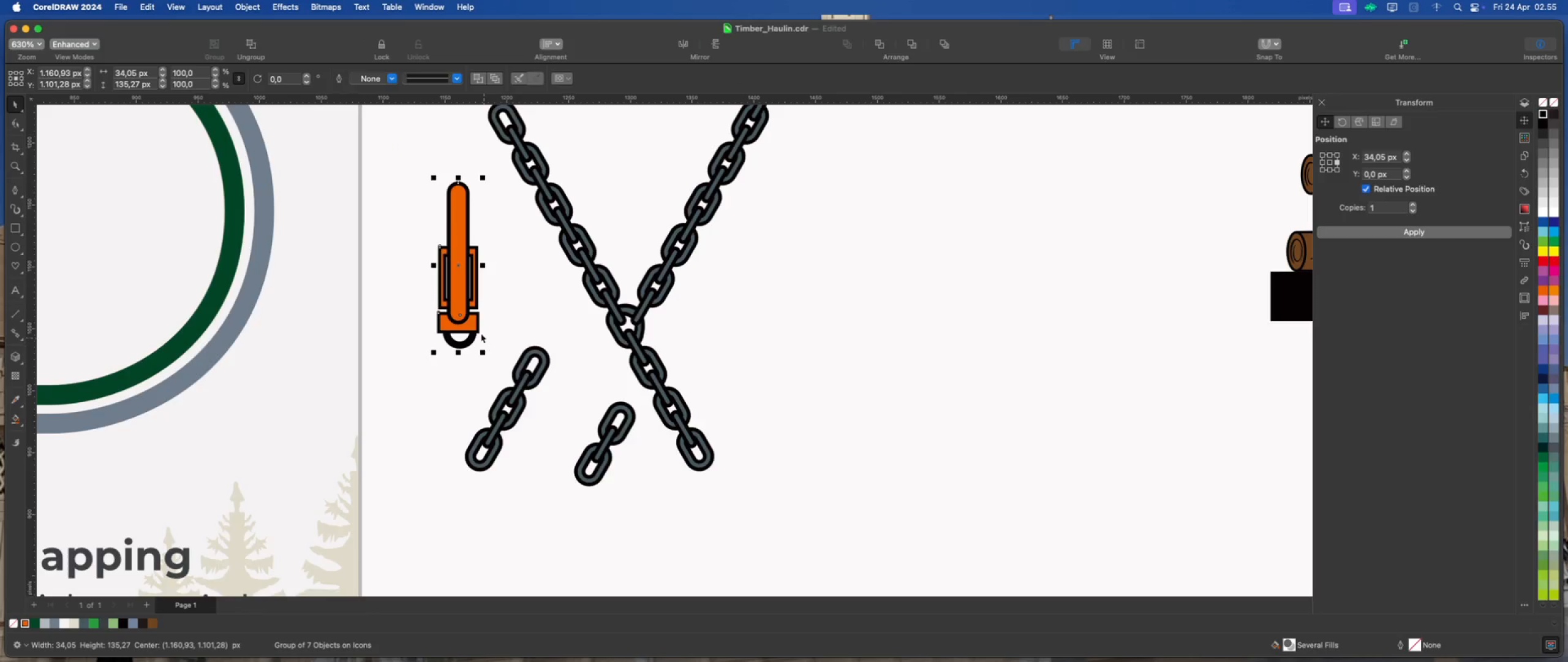 
left_click([461, 289])
 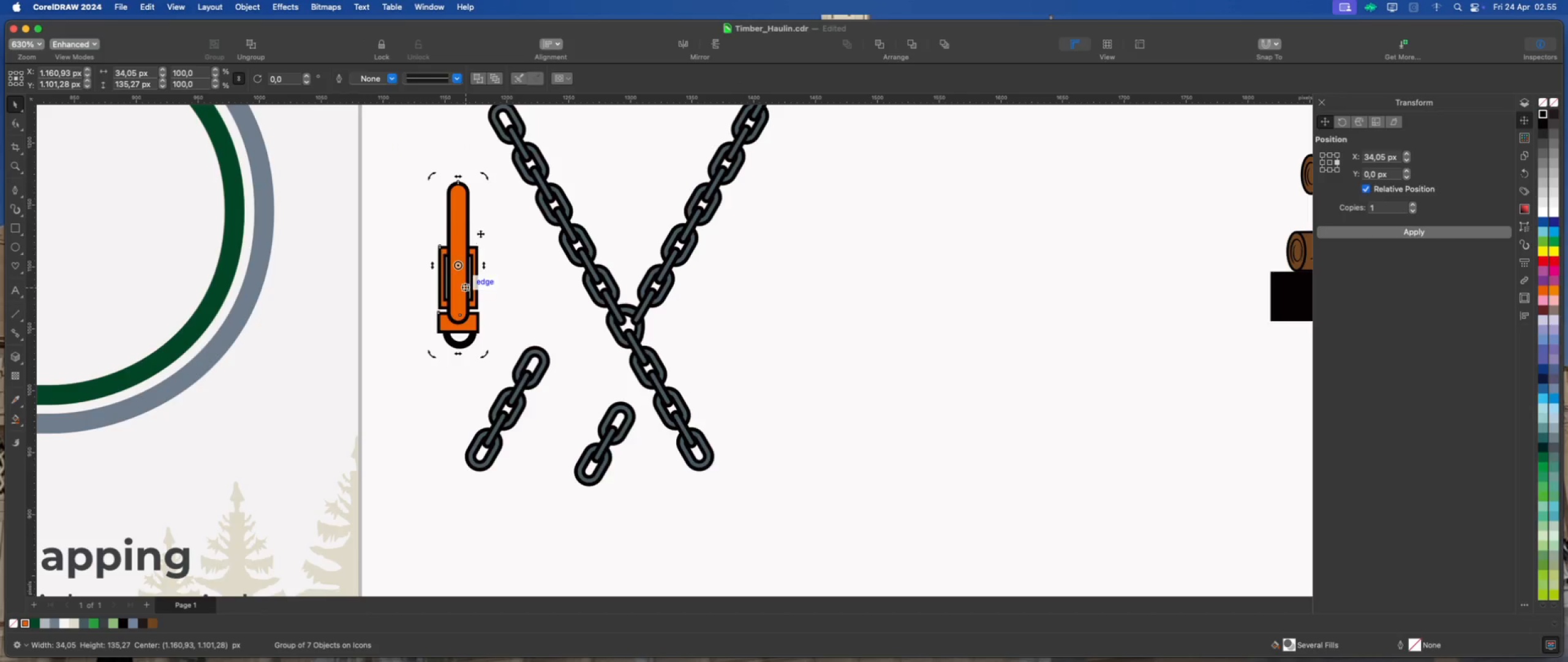 
hold_key(key=CommandLeft, duration=1.14)
left_click_drag(start_coordinate=[485, 180], to_coordinate=[510, 226])
 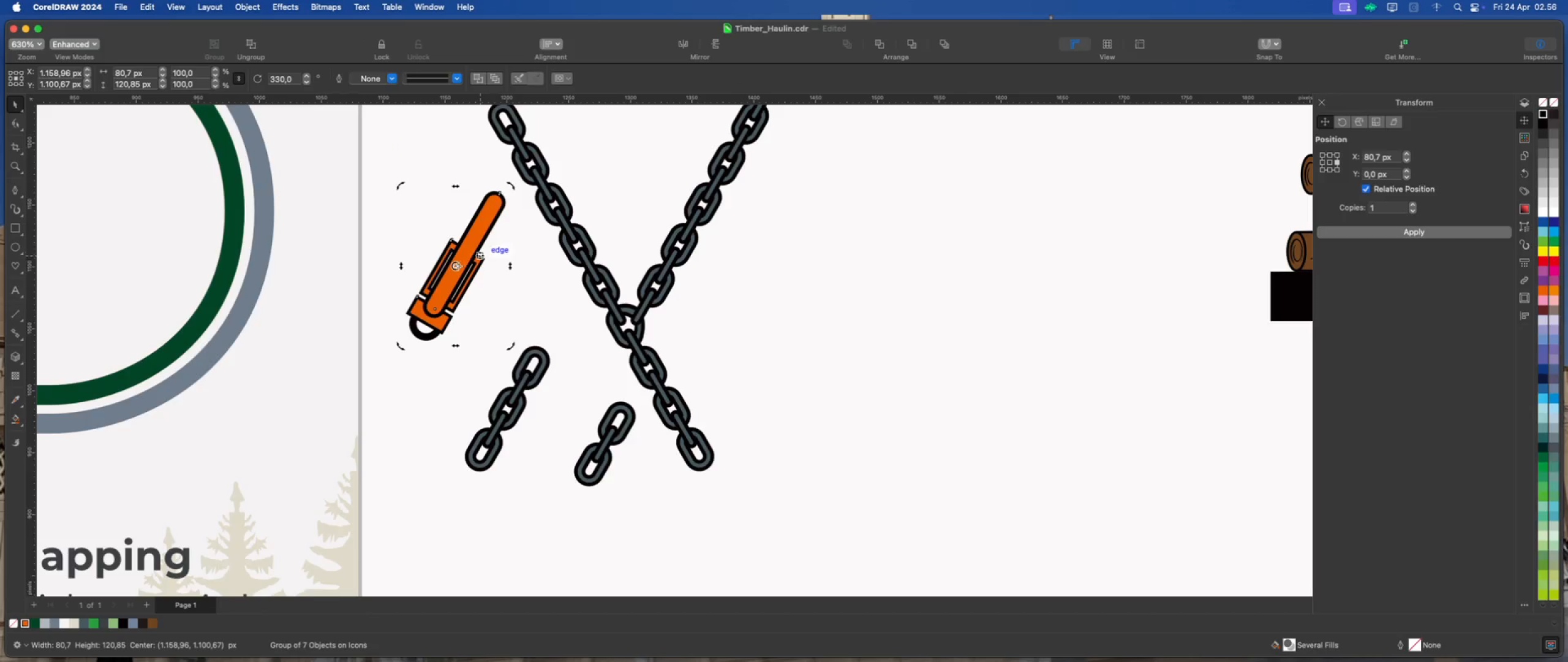 
left_click([465, 253])
 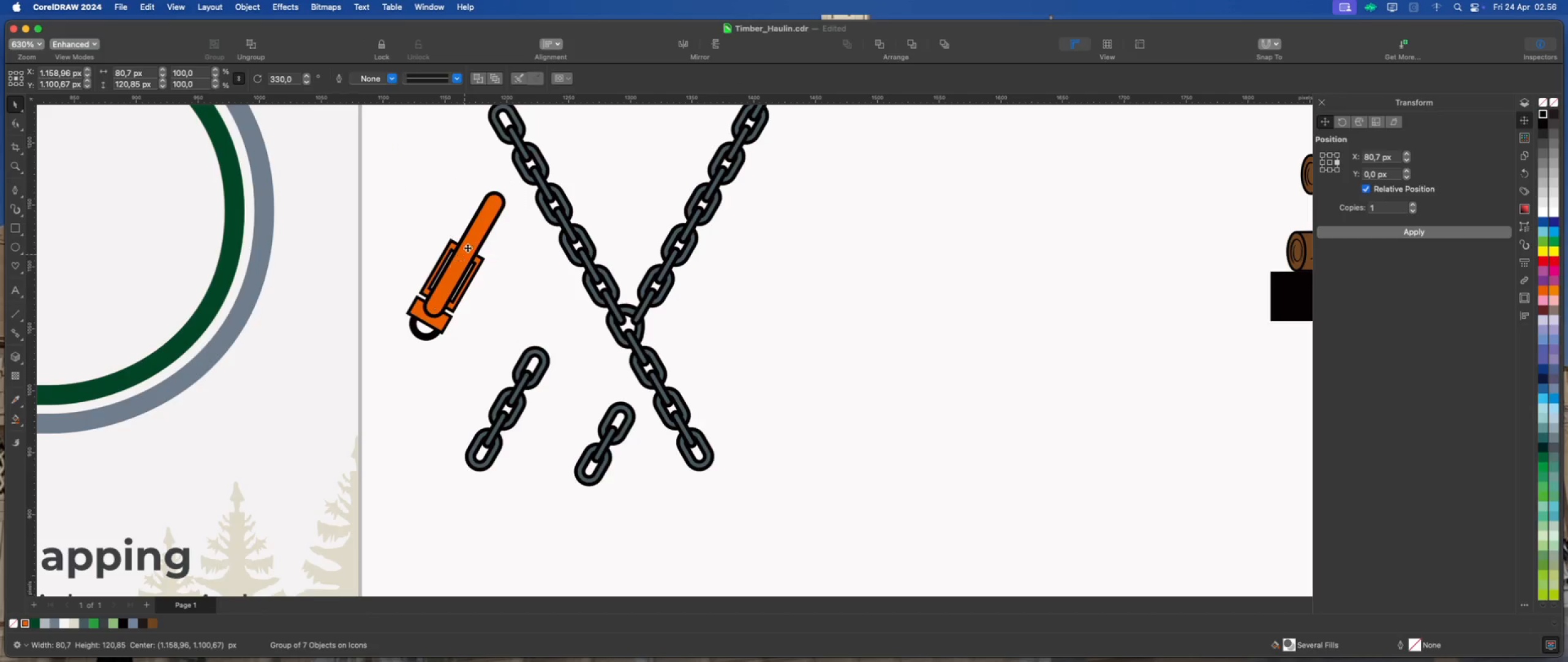 
left_click_drag(start_coordinate=[470, 243], to_coordinate=[592, 266])
 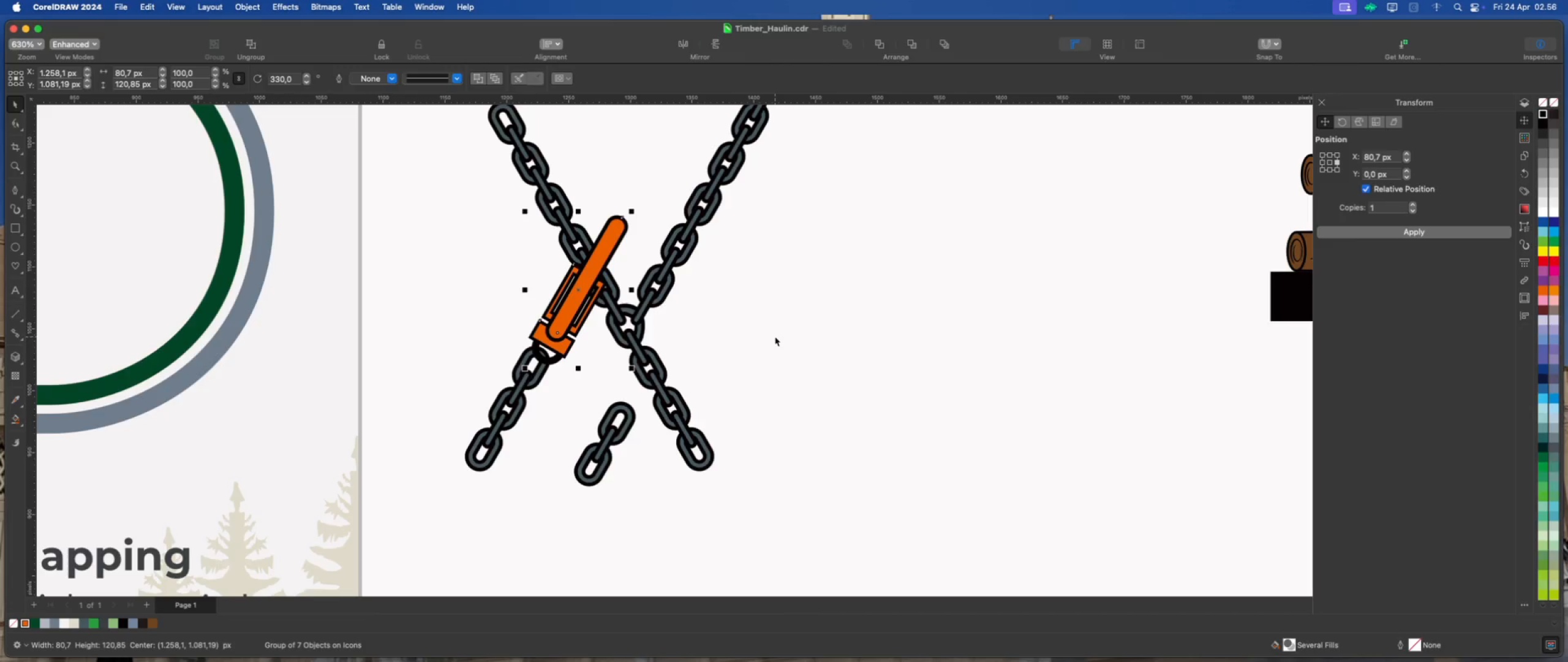 
key(ArrowLeft)
 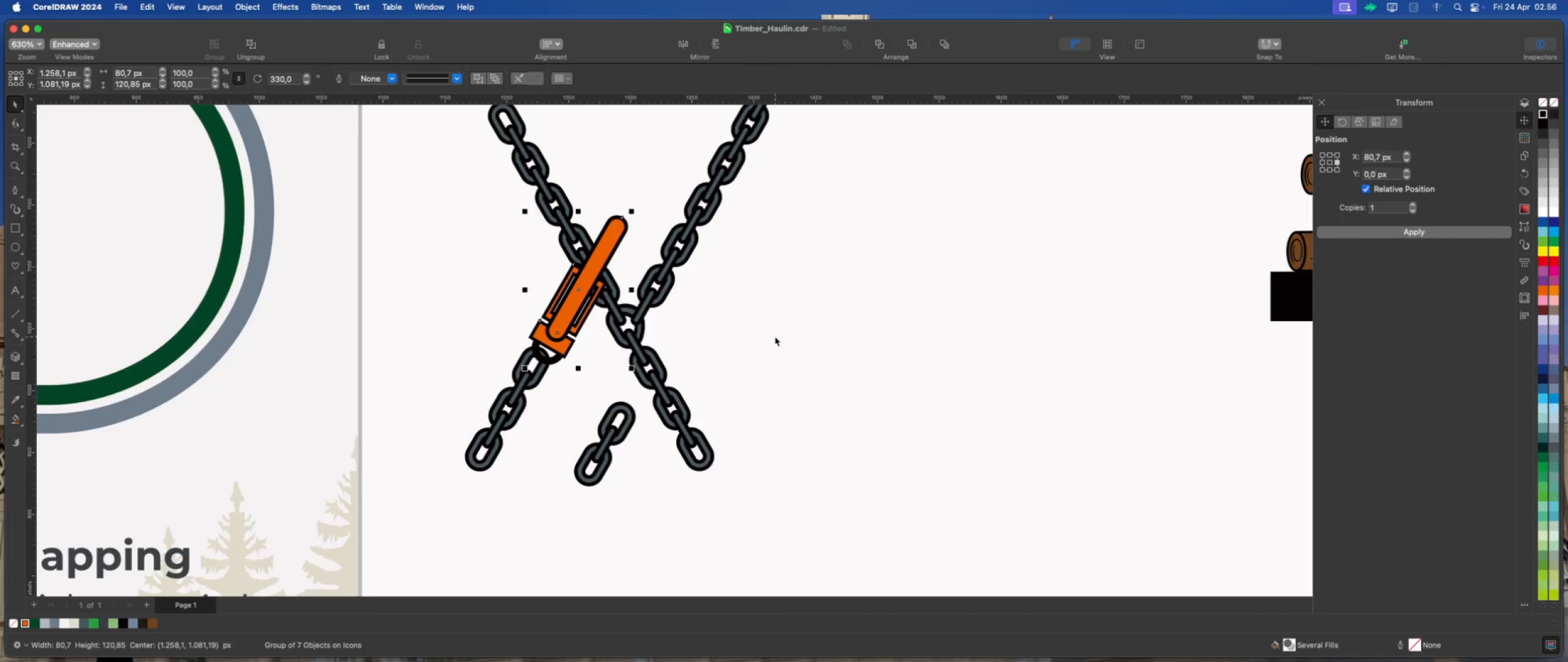 
key(ArrowLeft)
 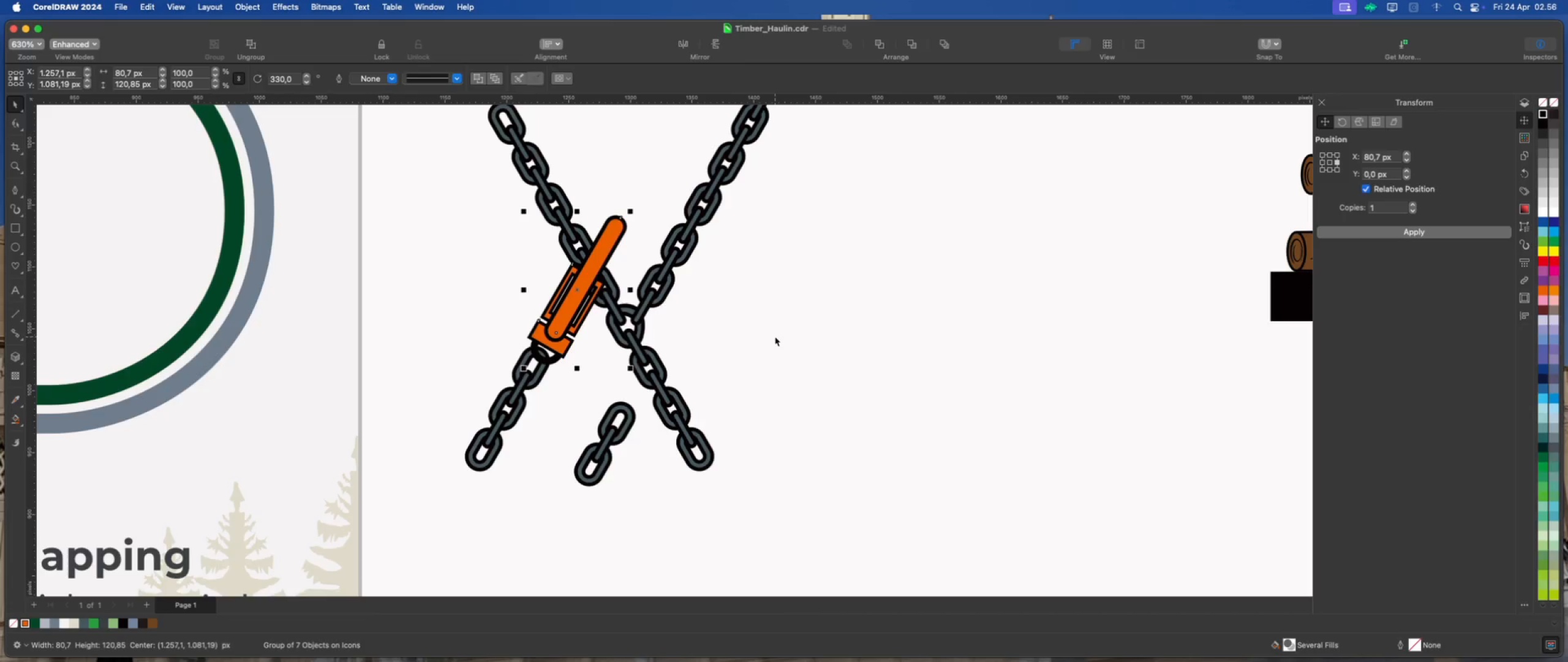 
key(ArrowLeft)
 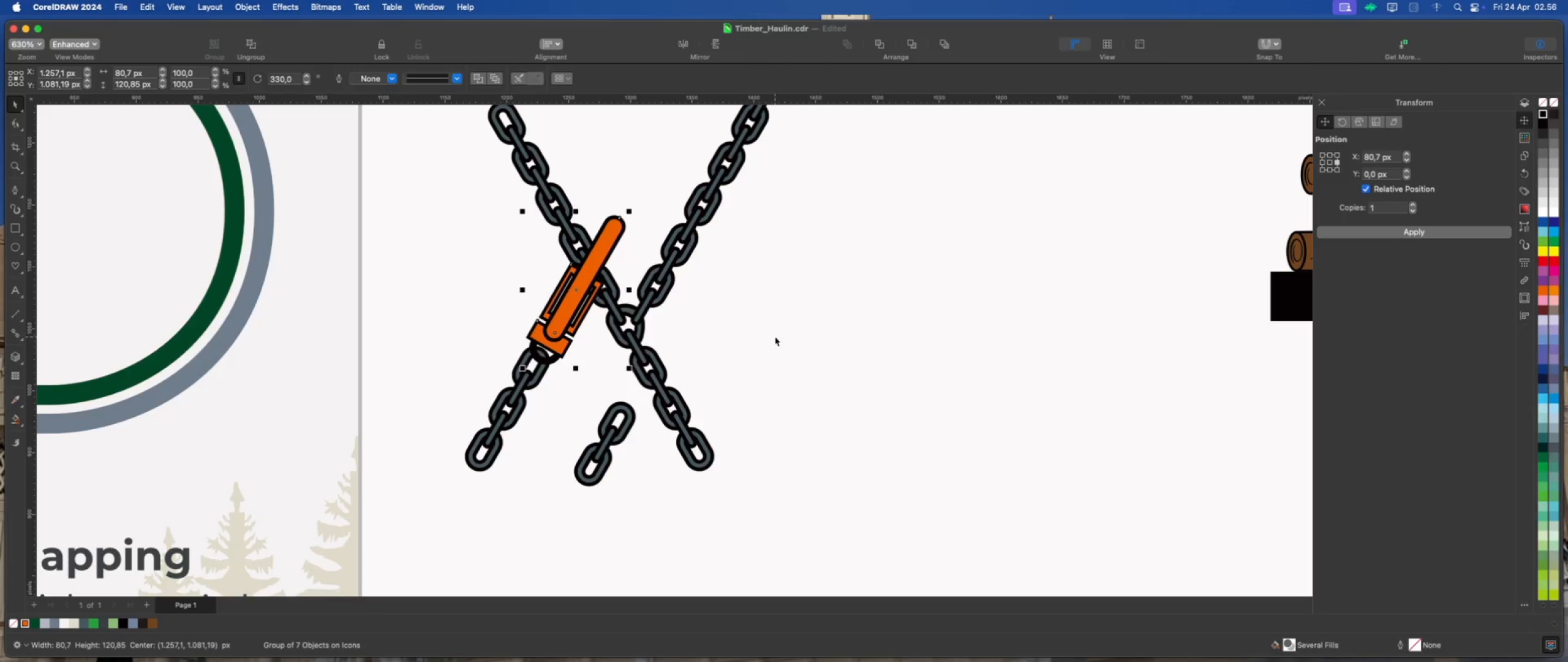 
key(ArrowLeft)
 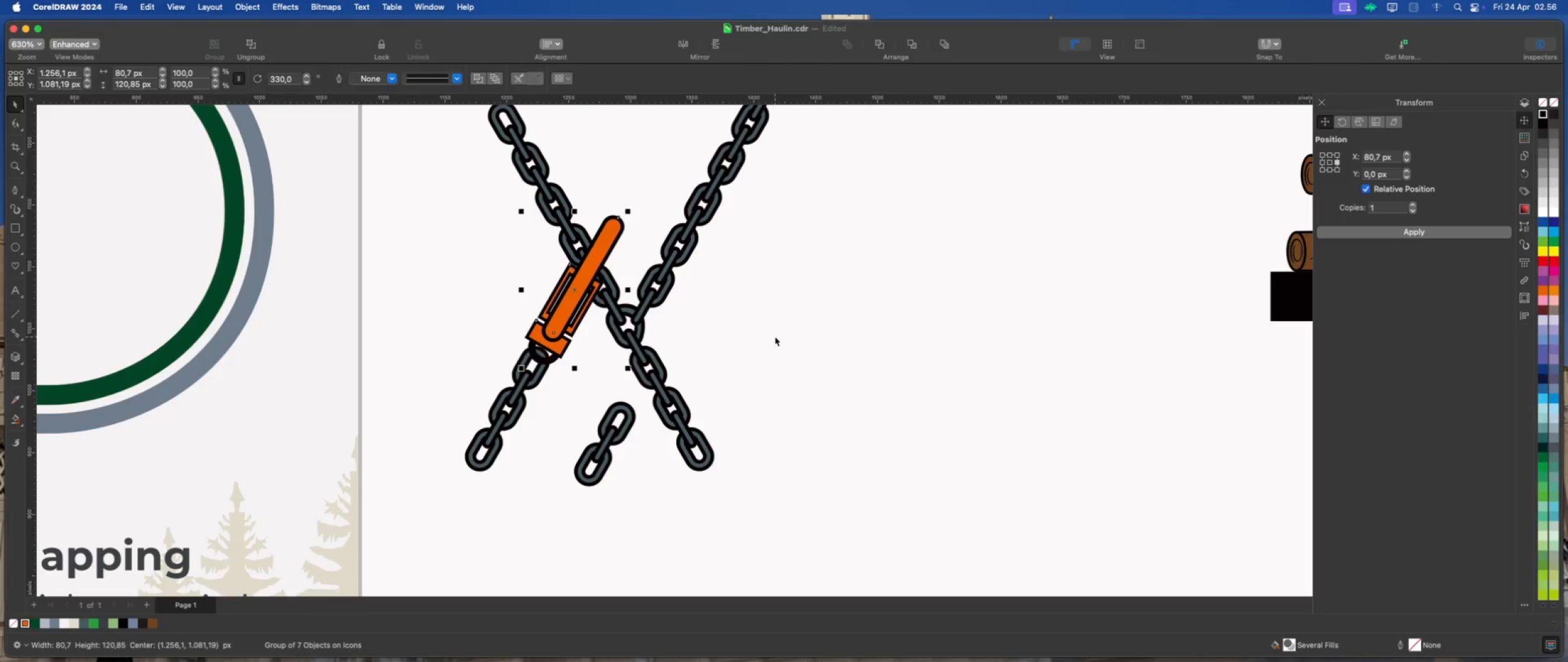 
key(ArrowLeft)
 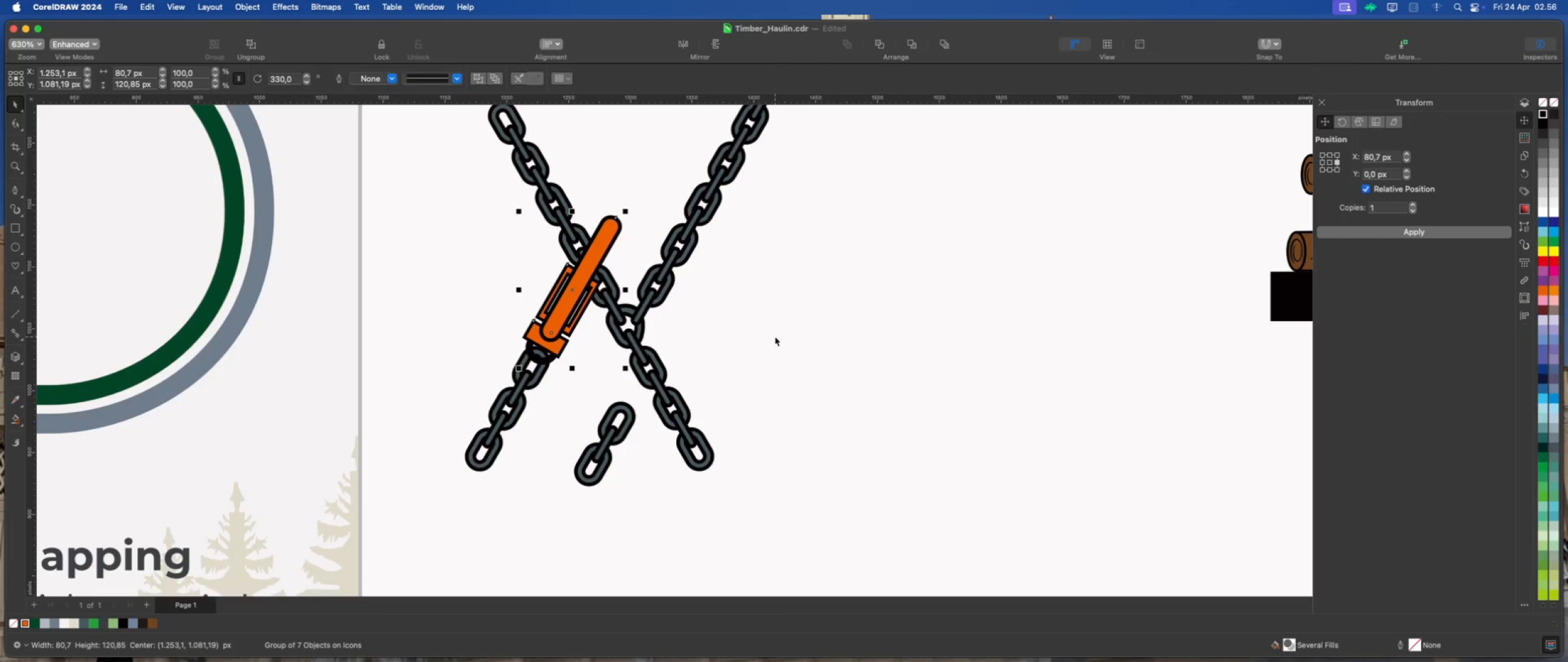 
wait(6.46)
 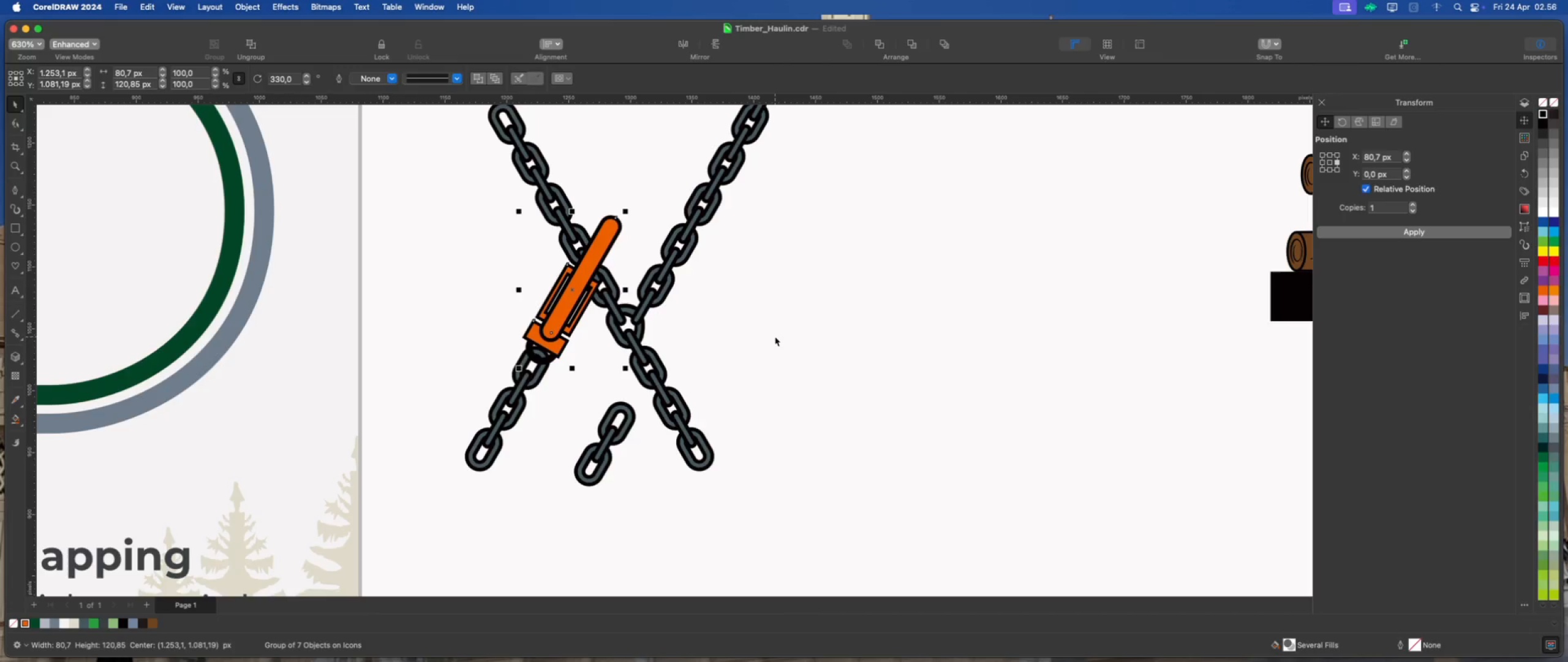 
scroll: coordinate [459, 318], scroll_direction: down, amount: 2.0
 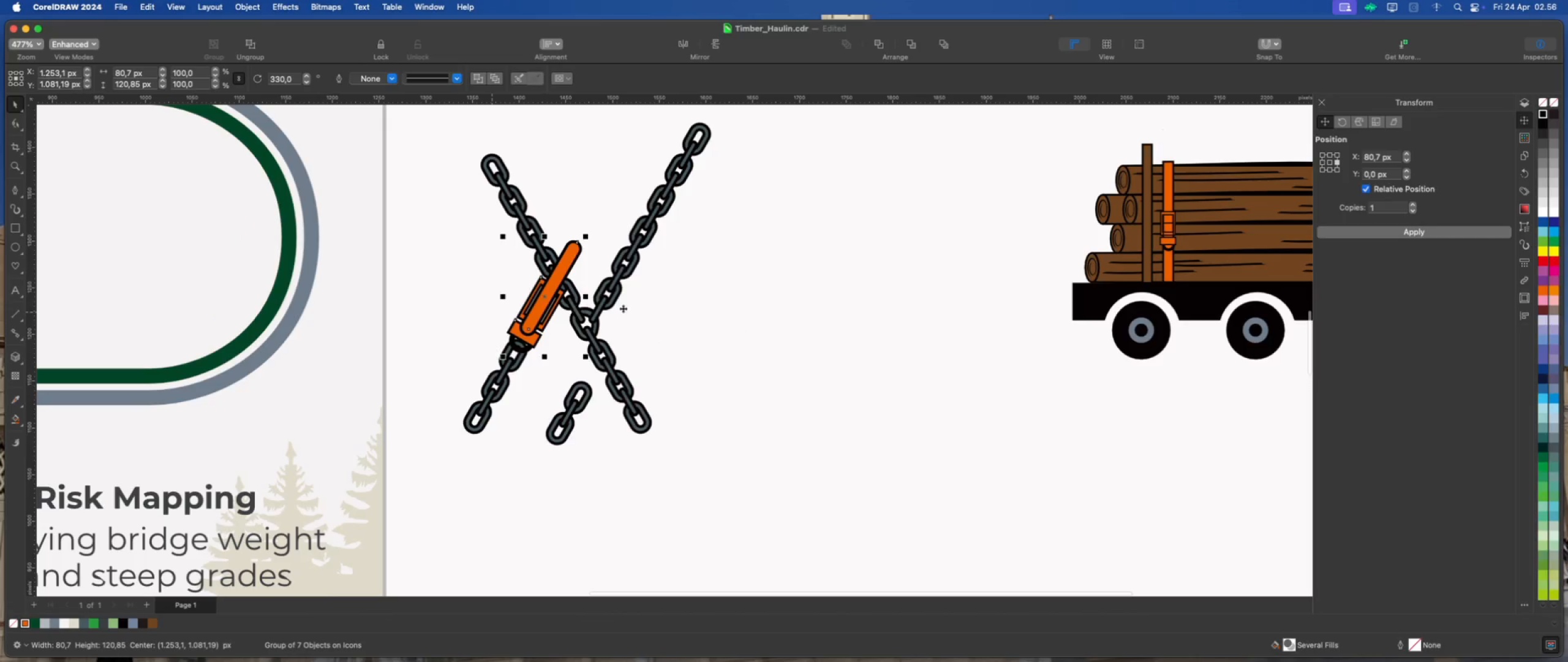 
scroll: coordinate [791, 302], scroll_direction: up, amount: 1.0
 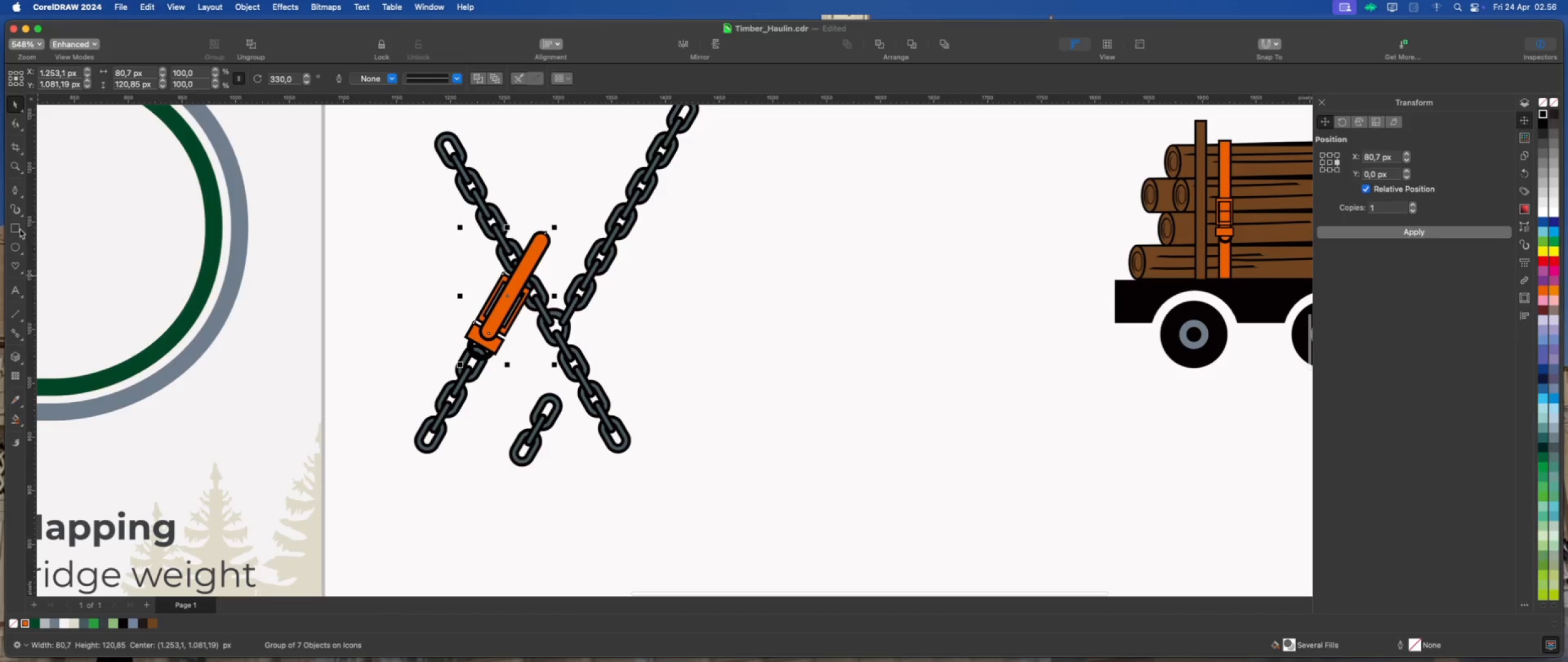 
left_click([13, 228])
 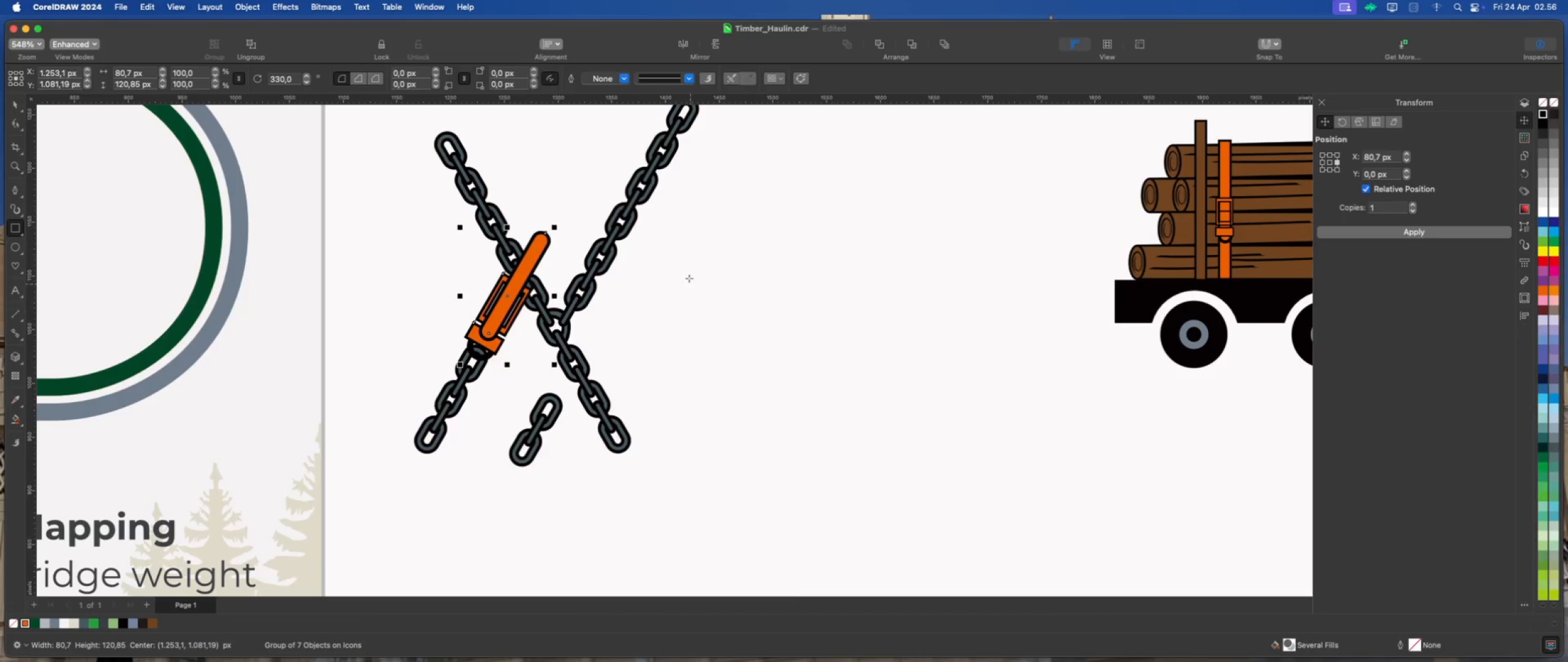 
left_click_drag(start_coordinate=[769, 196], to_coordinate=[787, 361])
 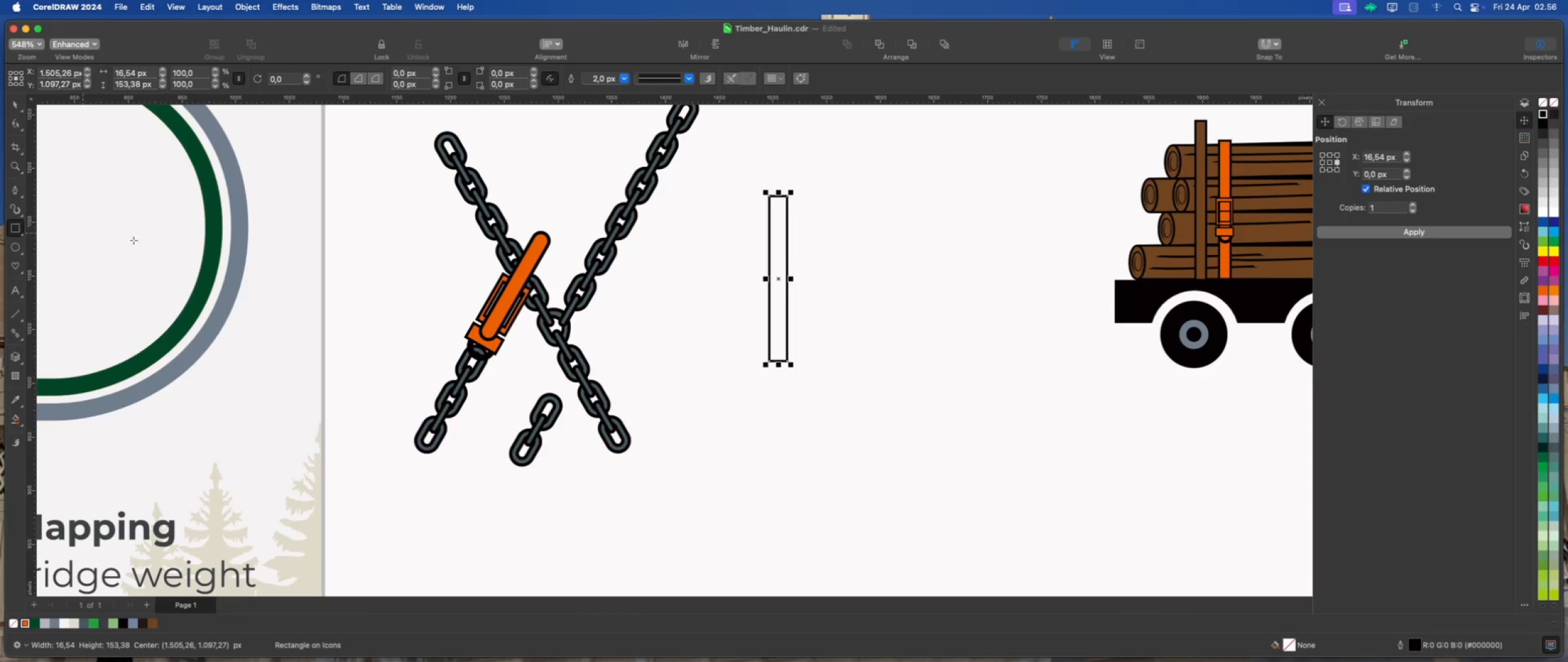 
left_click_drag(start_coordinate=[746, 289], to_coordinate=[798, 338])
 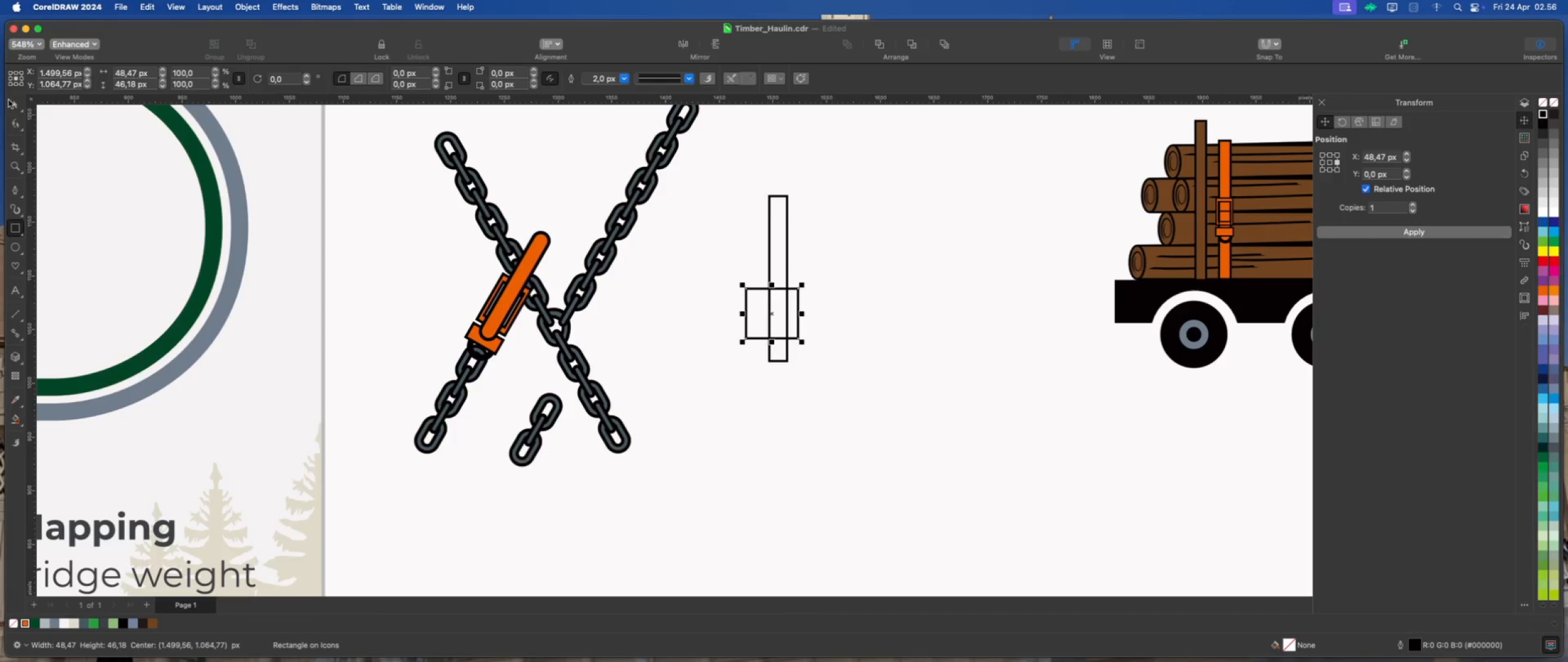 
scroll: coordinate [793, 306], scroll_direction: up, amount: 3.0
 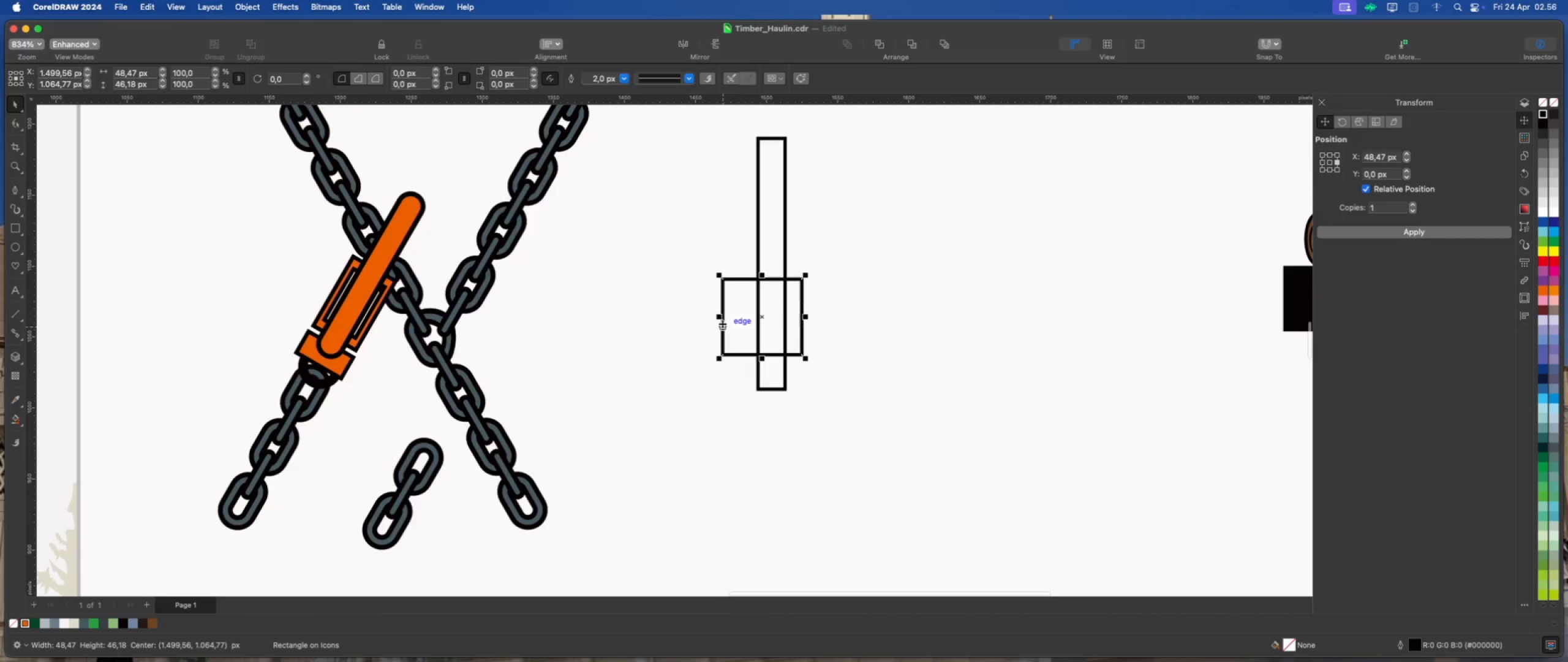 
left_click_drag(start_coordinate=[720, 316], to_coordinate=[746, 321])
 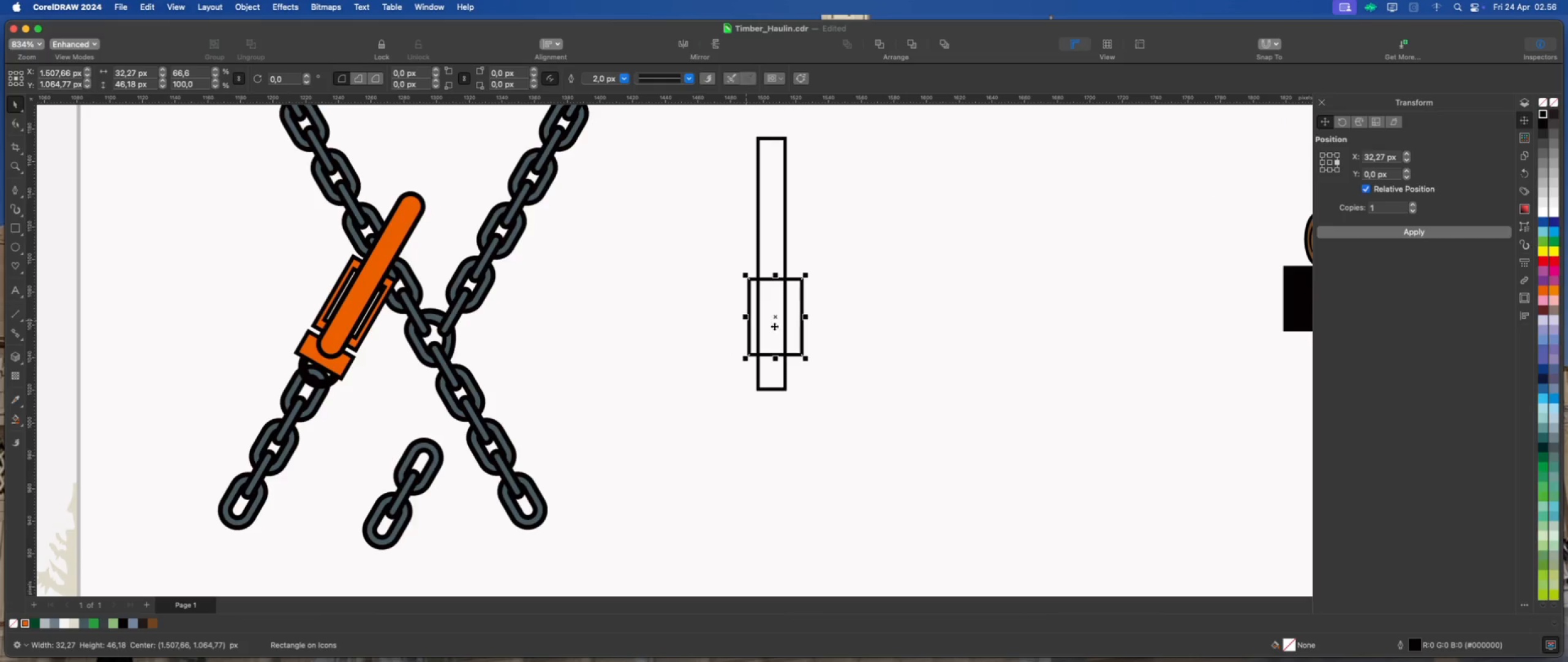 
hold_key(key=ShiftLeft, duration=0.54)
left_click([769, 252])
 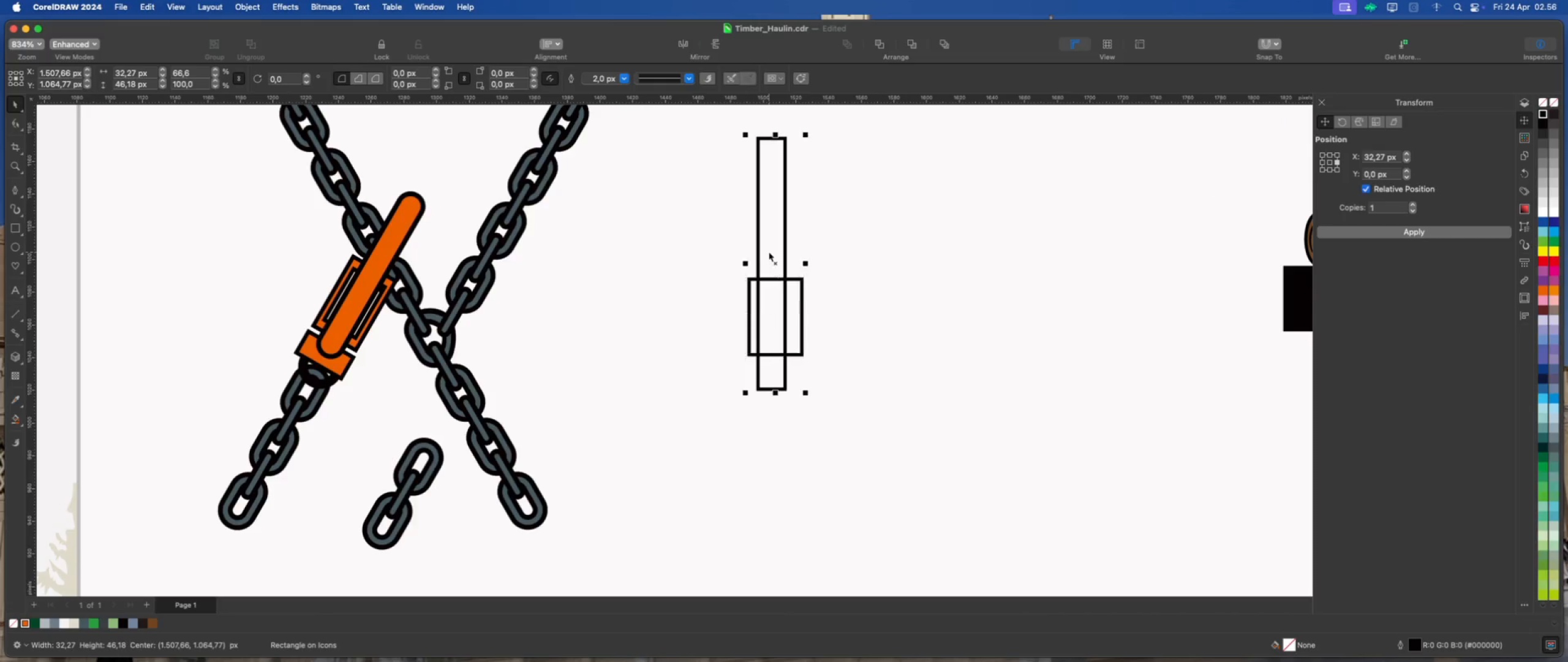 
key(Shift+C)
 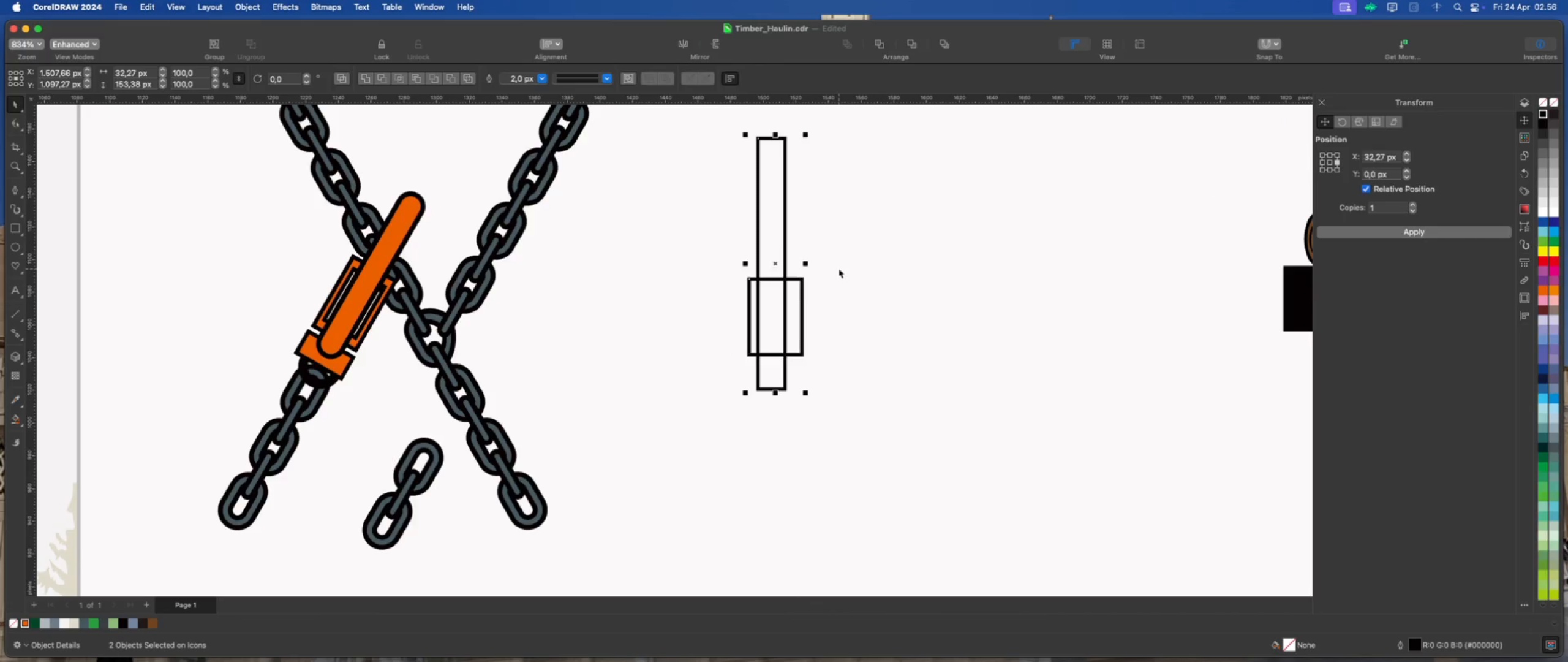 
left_click([840, 268])
 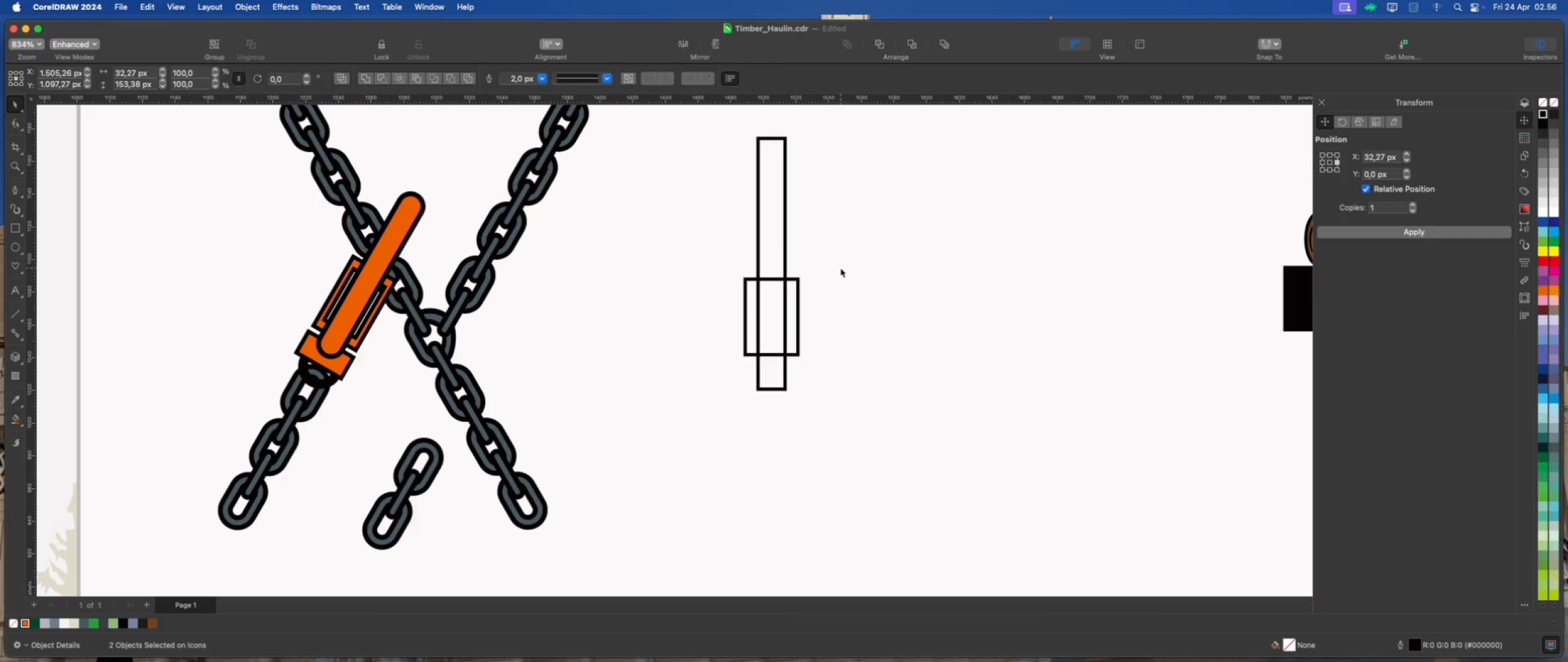 
left_click([794, 299])
 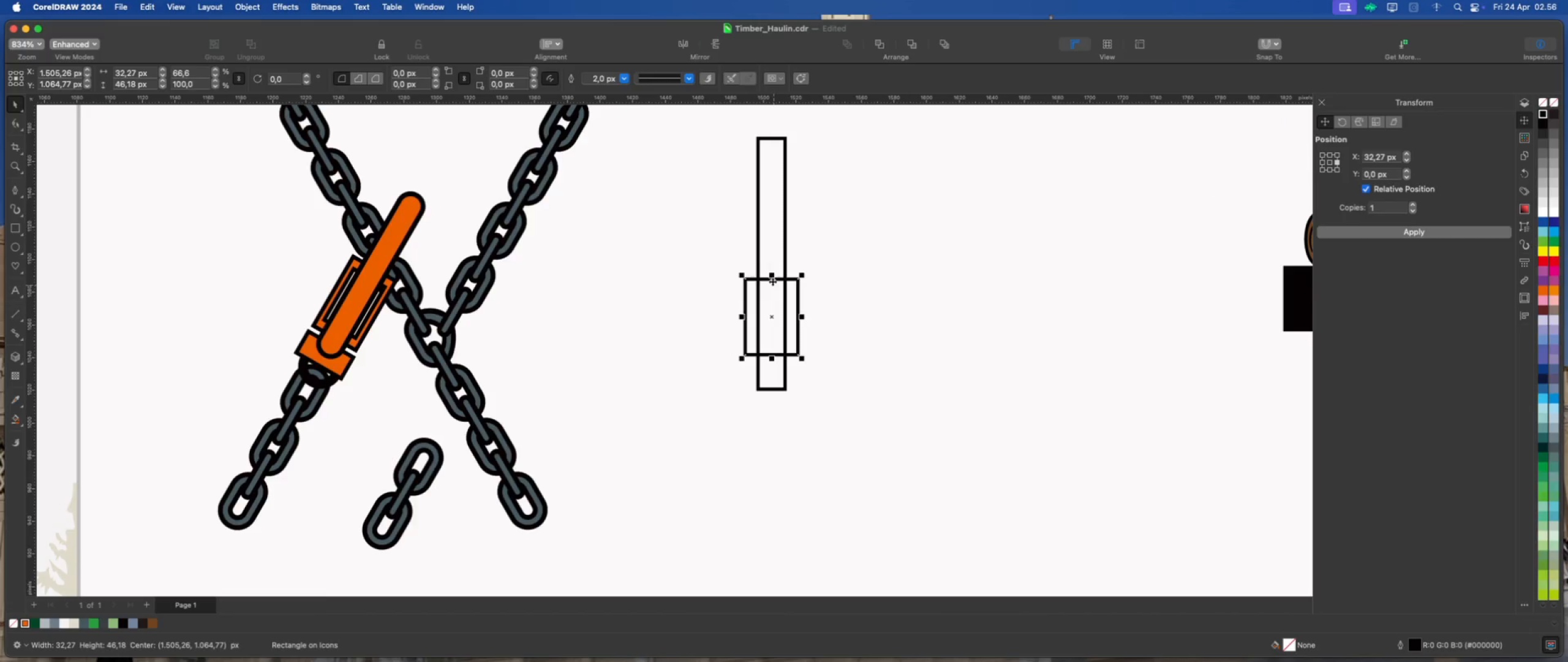 
left_click_drag(start_coordinate=[772, 275], to_coordinate=[772, 265])
 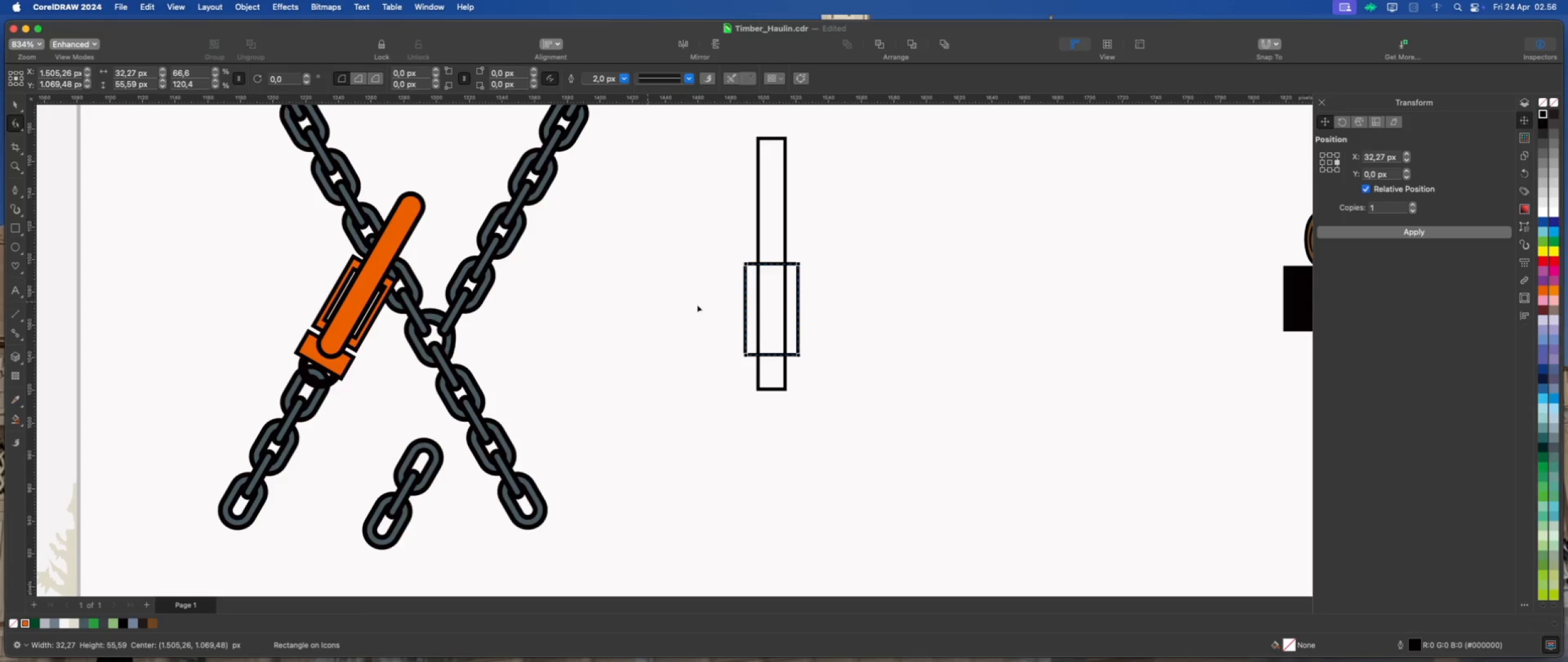 
left_click_drag(start_coordinate=[744, 265], to_coordinate=[744, 302])
 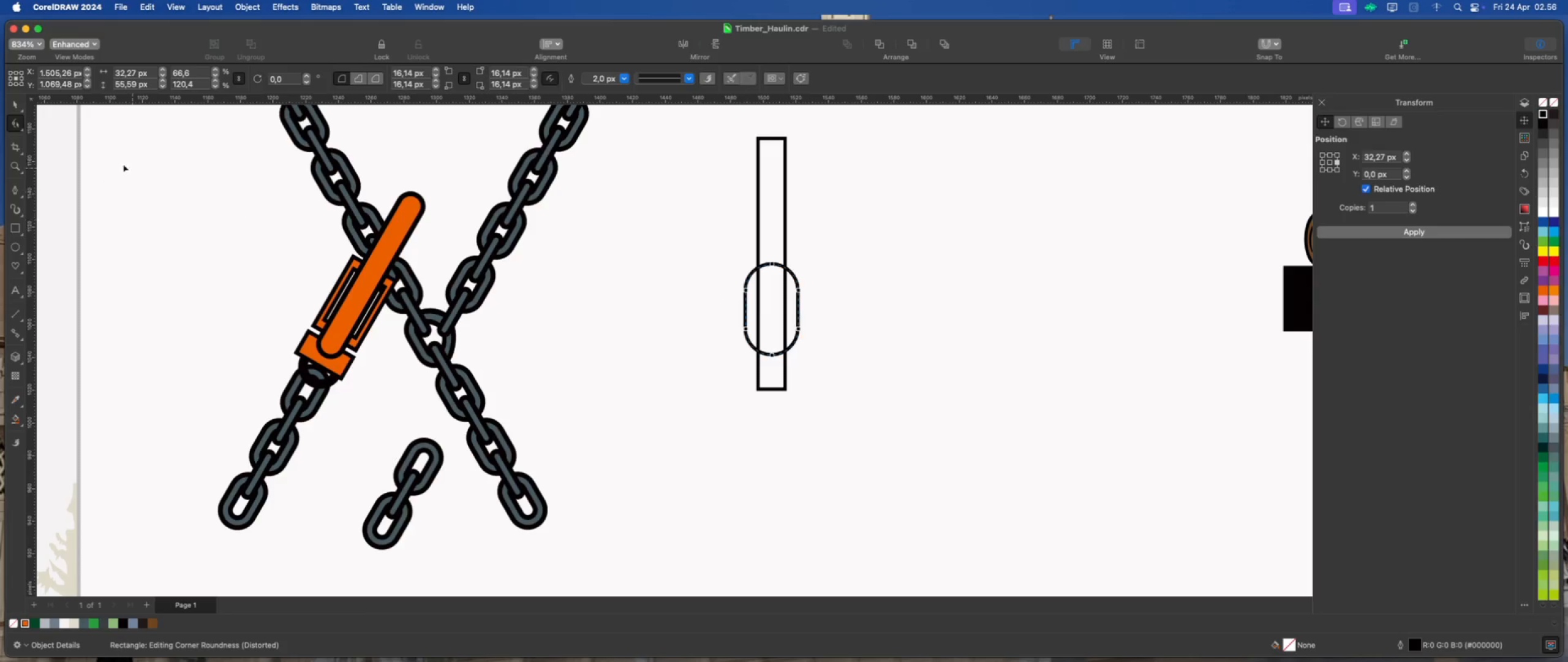 
left_click([14, 101])
 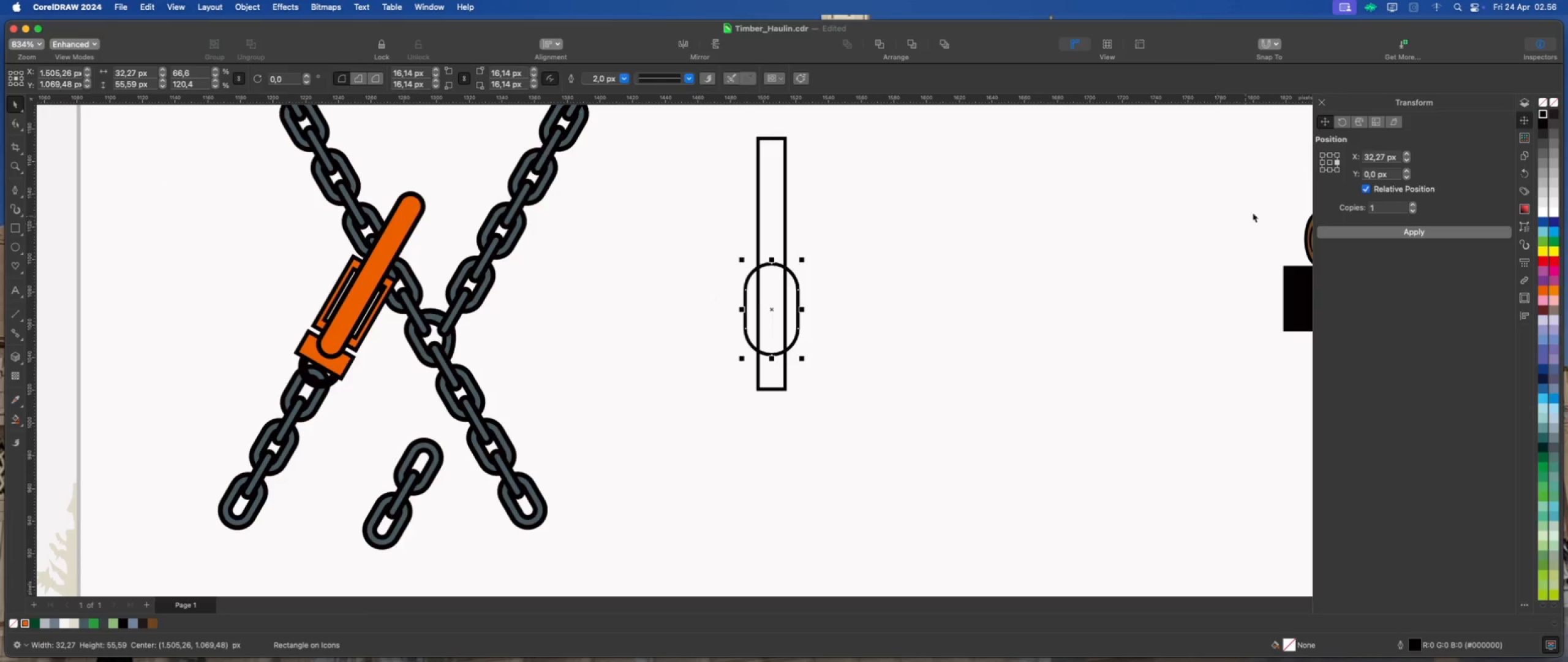 
left_click([1330, 164])
 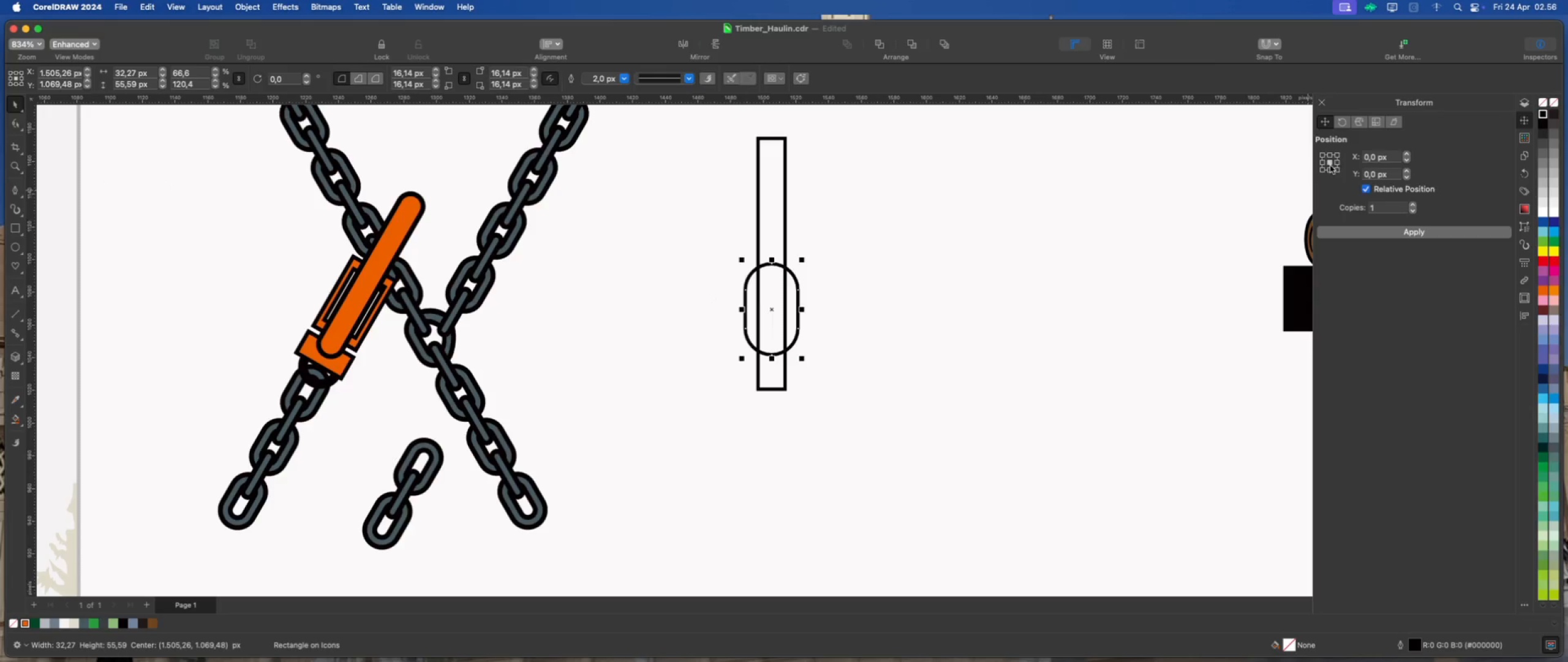 
left_click([1338, 234])
 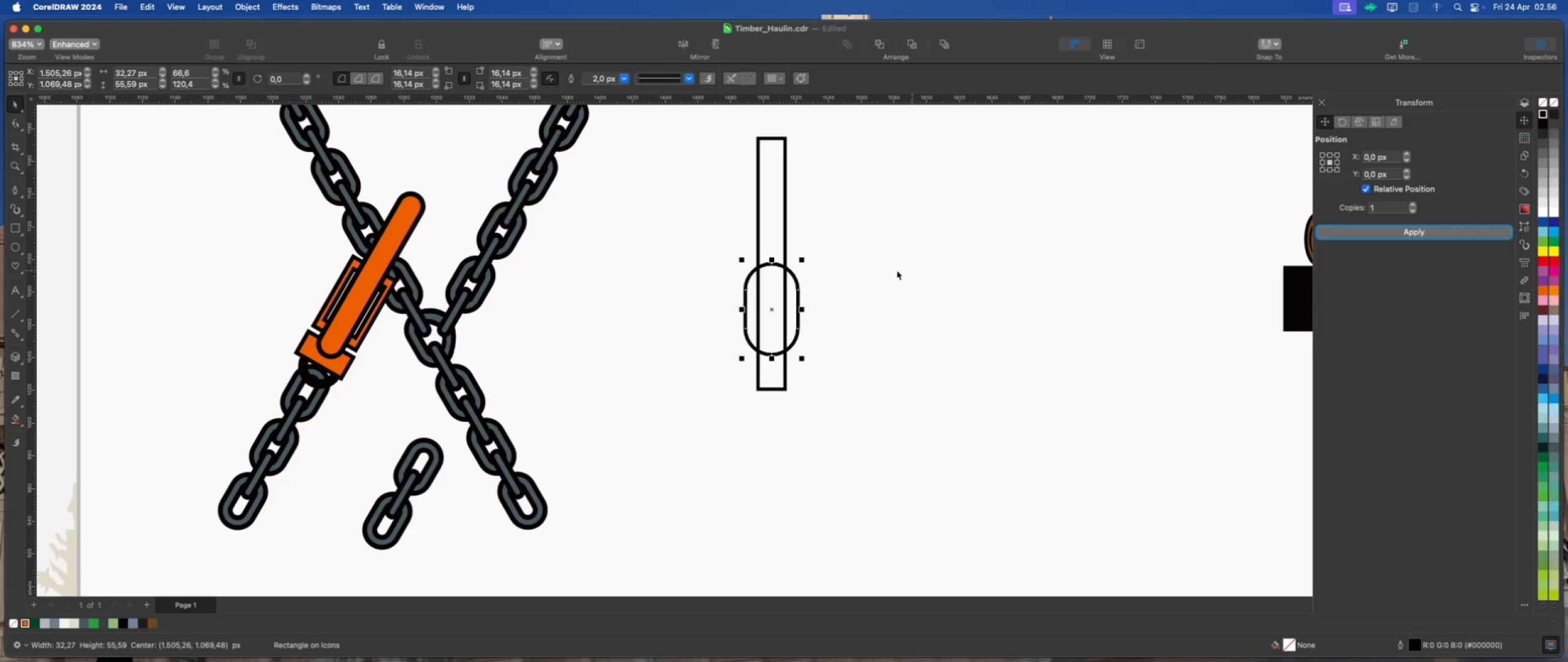 
left_click_drag(start_coordinate=[802, 260], to_coordinate=[792, 280])
 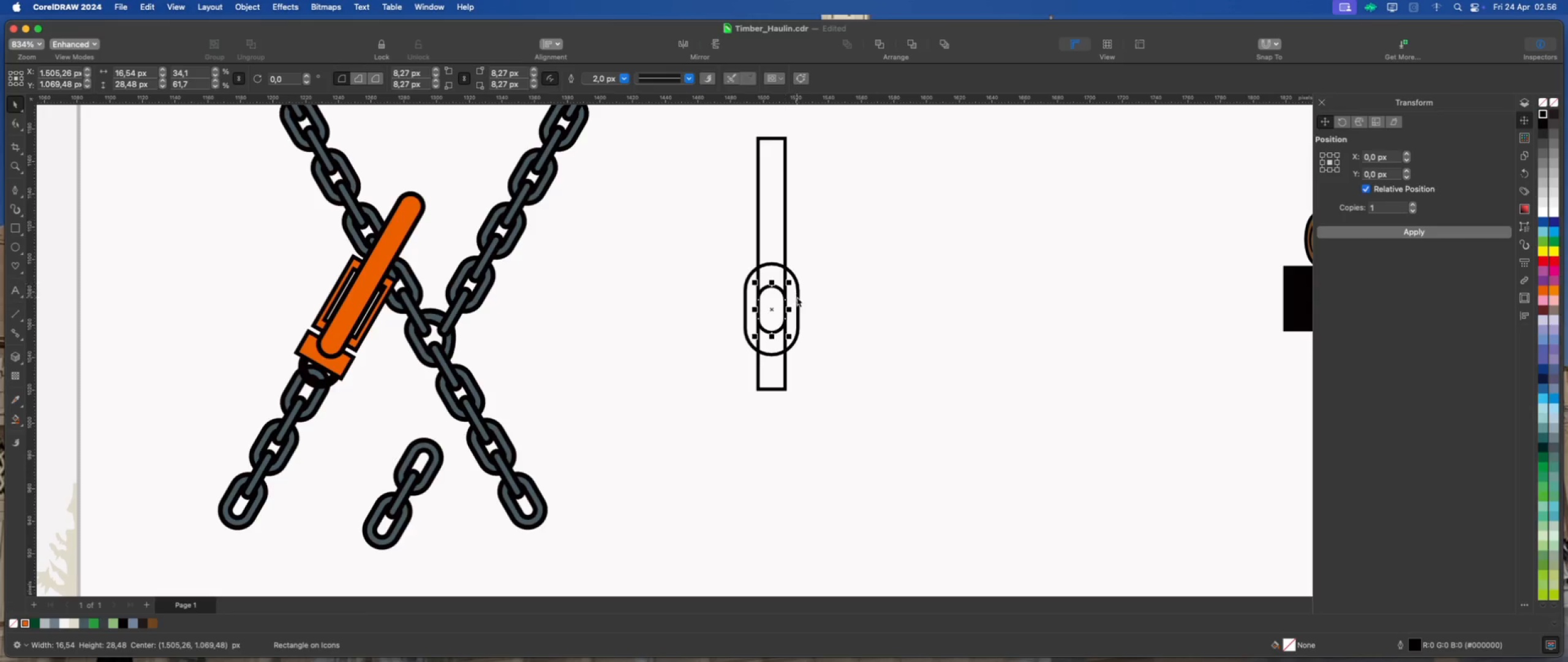 
hold_key(key=ShiftLeft, duration=2.01)
 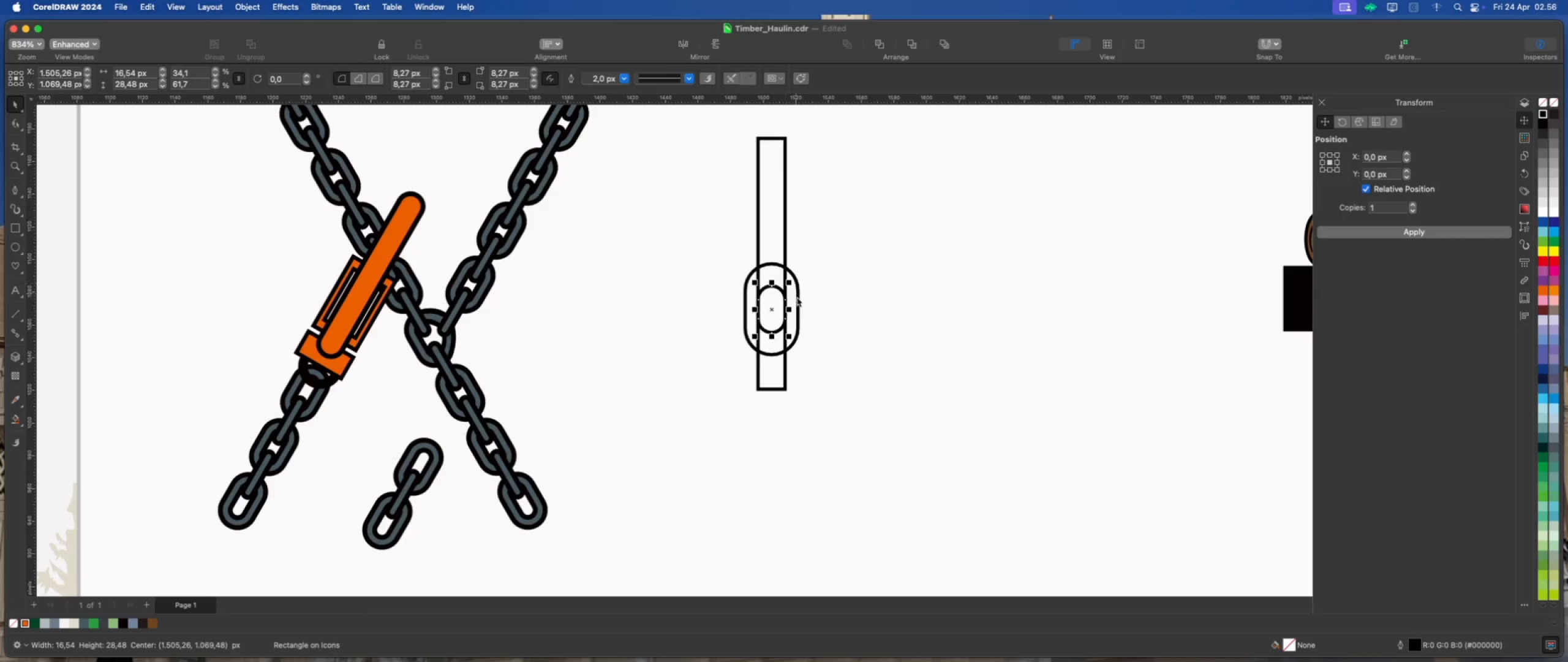 
hold_key(key=ShiftLeft, duration=0.5)
left_click([797, 297])
 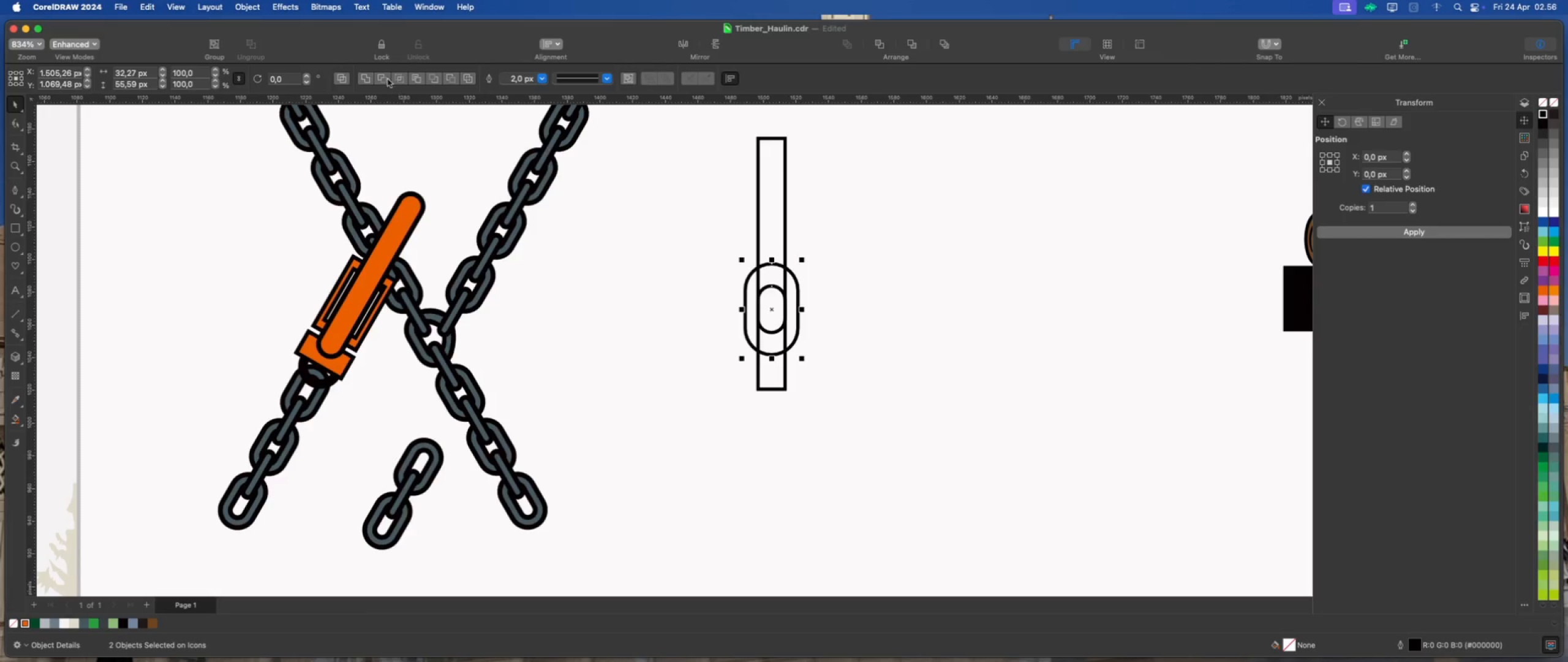 
left_click([451, 78])
 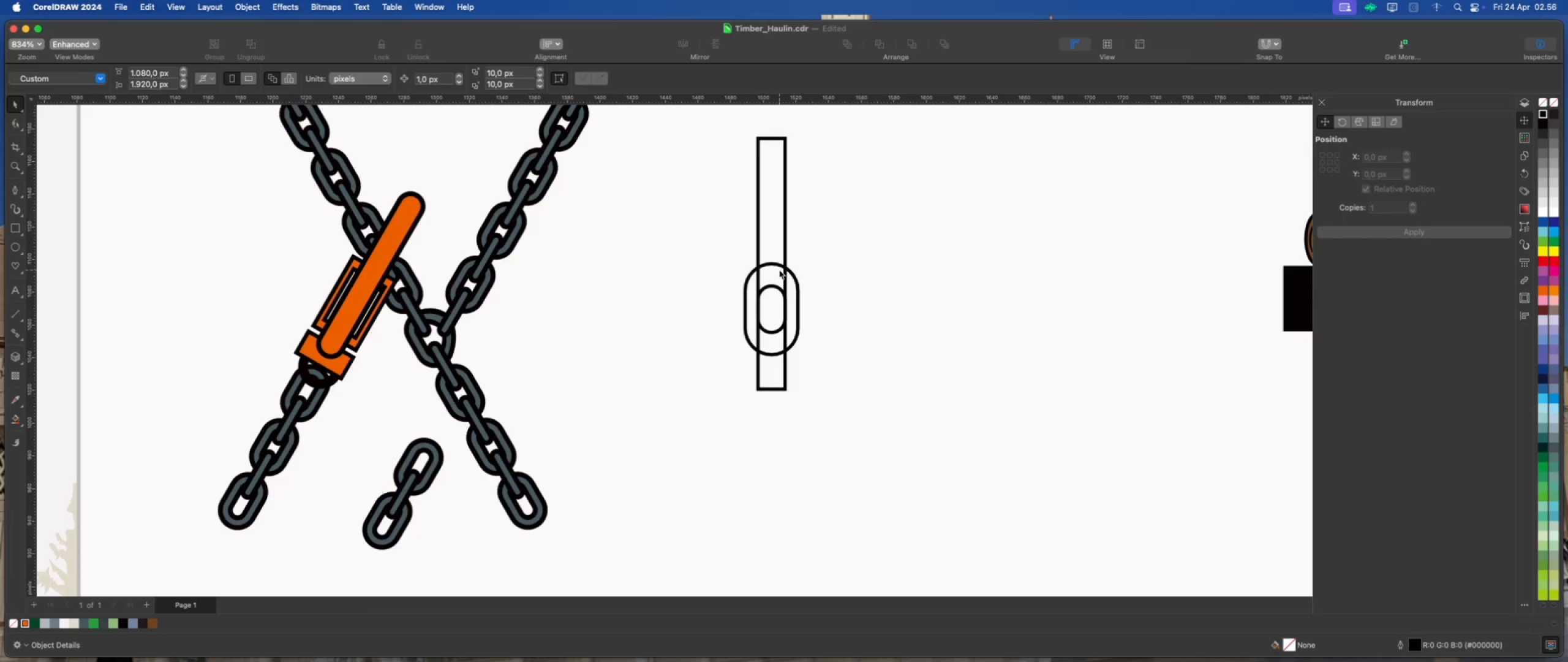 
wait(5.06)
 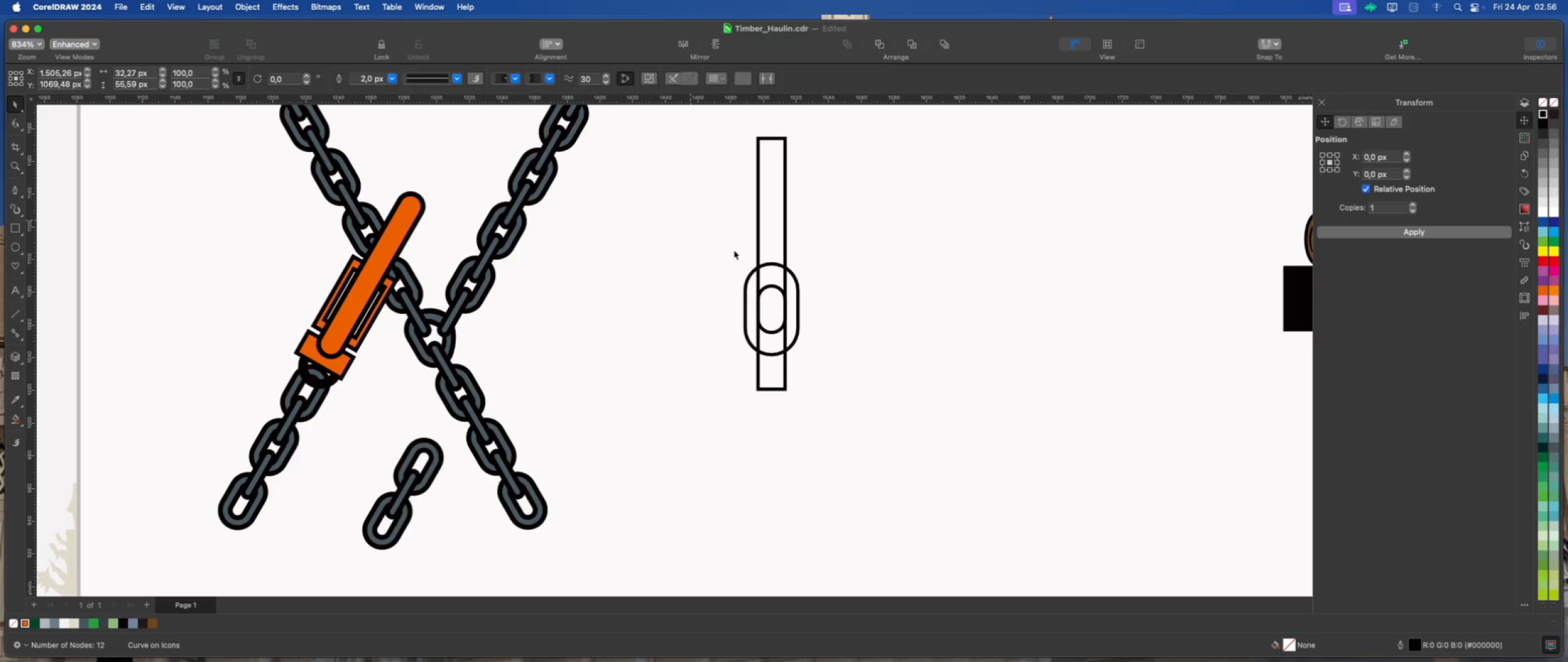 
left_click([842, 267])
 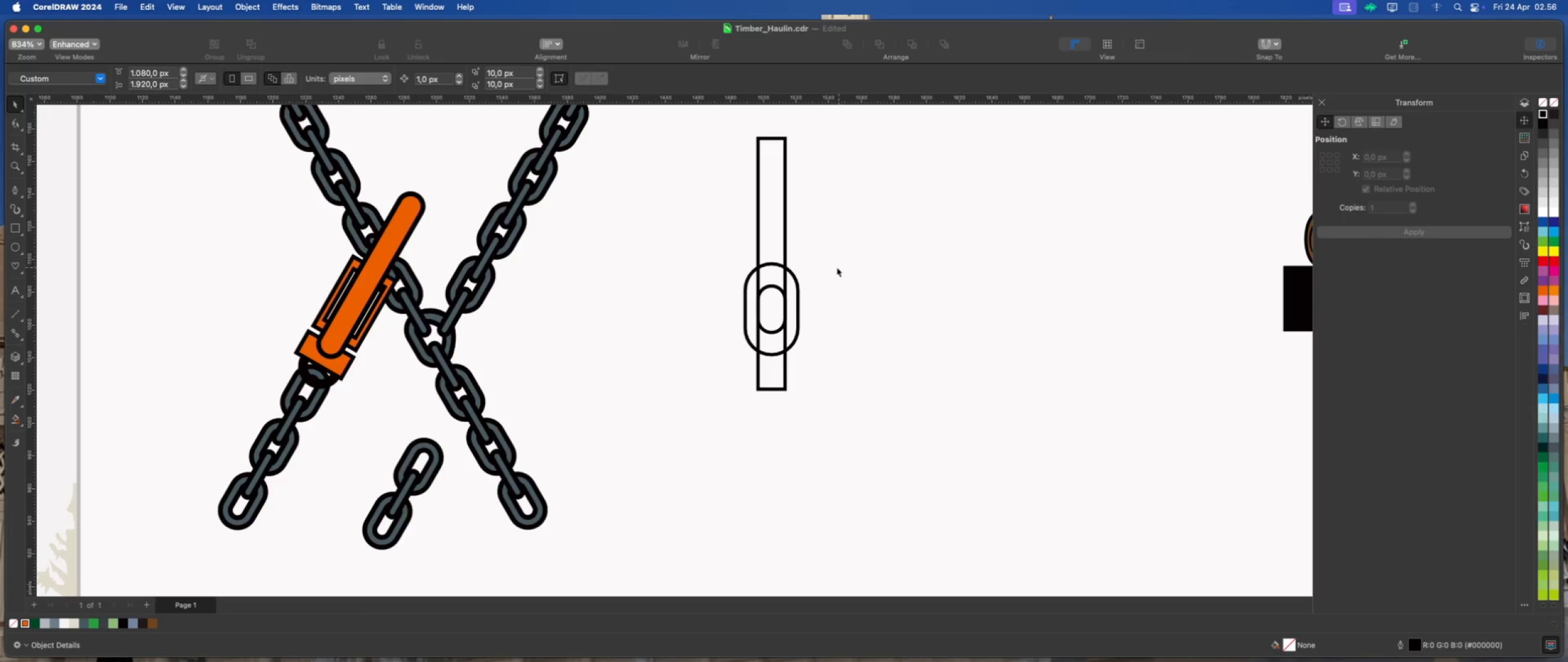 
scroll: coordinate [766, 273], scroll_direction: down, amount: 1.0
 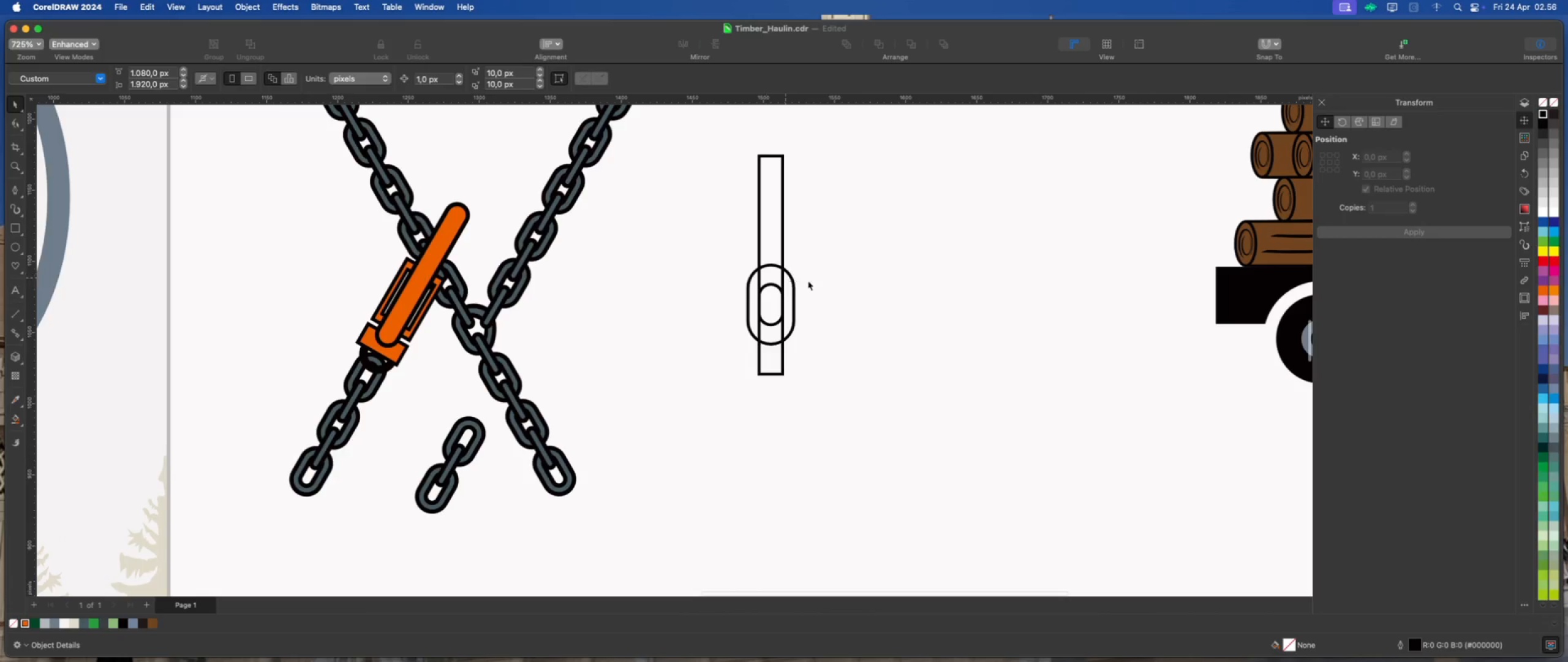 
left_click([821, 281])
 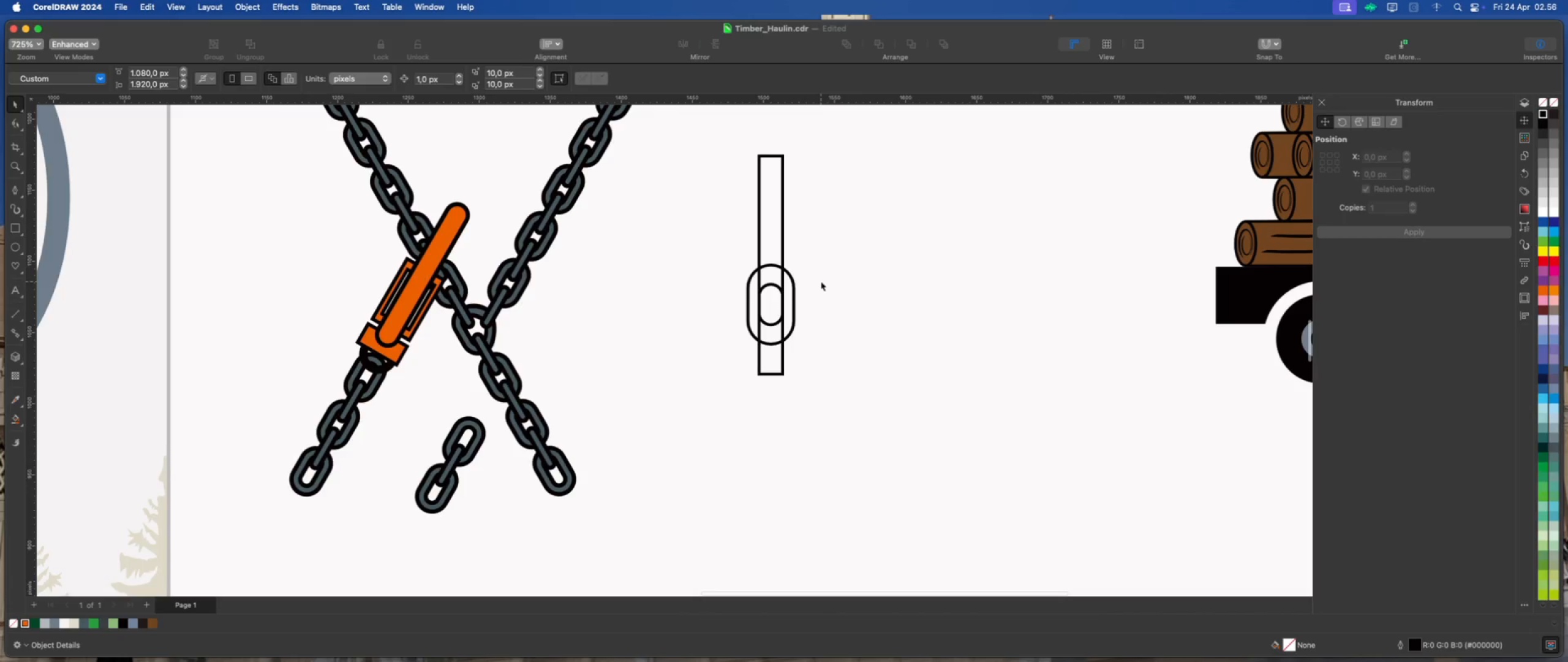 
scroll: coordinate [821, 281], scroll_direction: up, amount: 1.0
 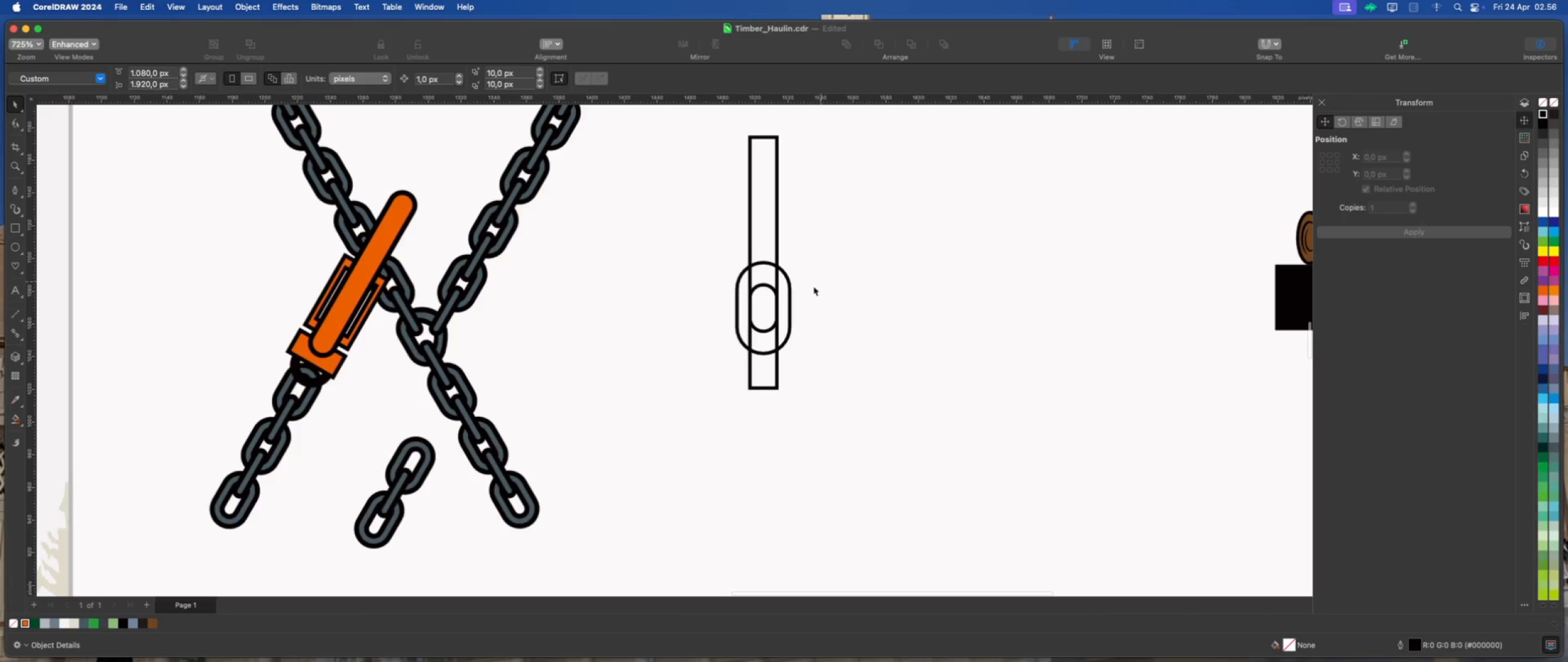 
left_click([763, 234])
 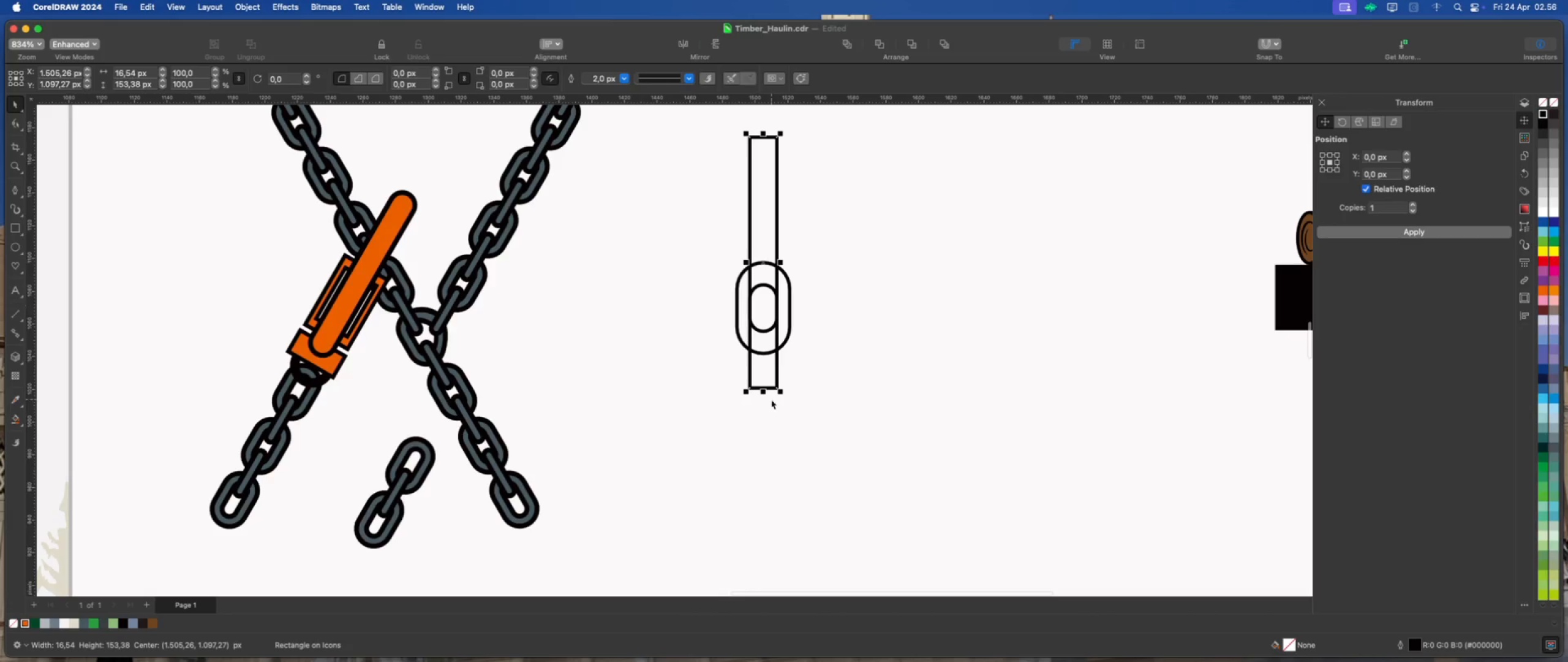 
left_click_drag(start_coordinate=[763, 390], to_coordinate=[766, 286])
 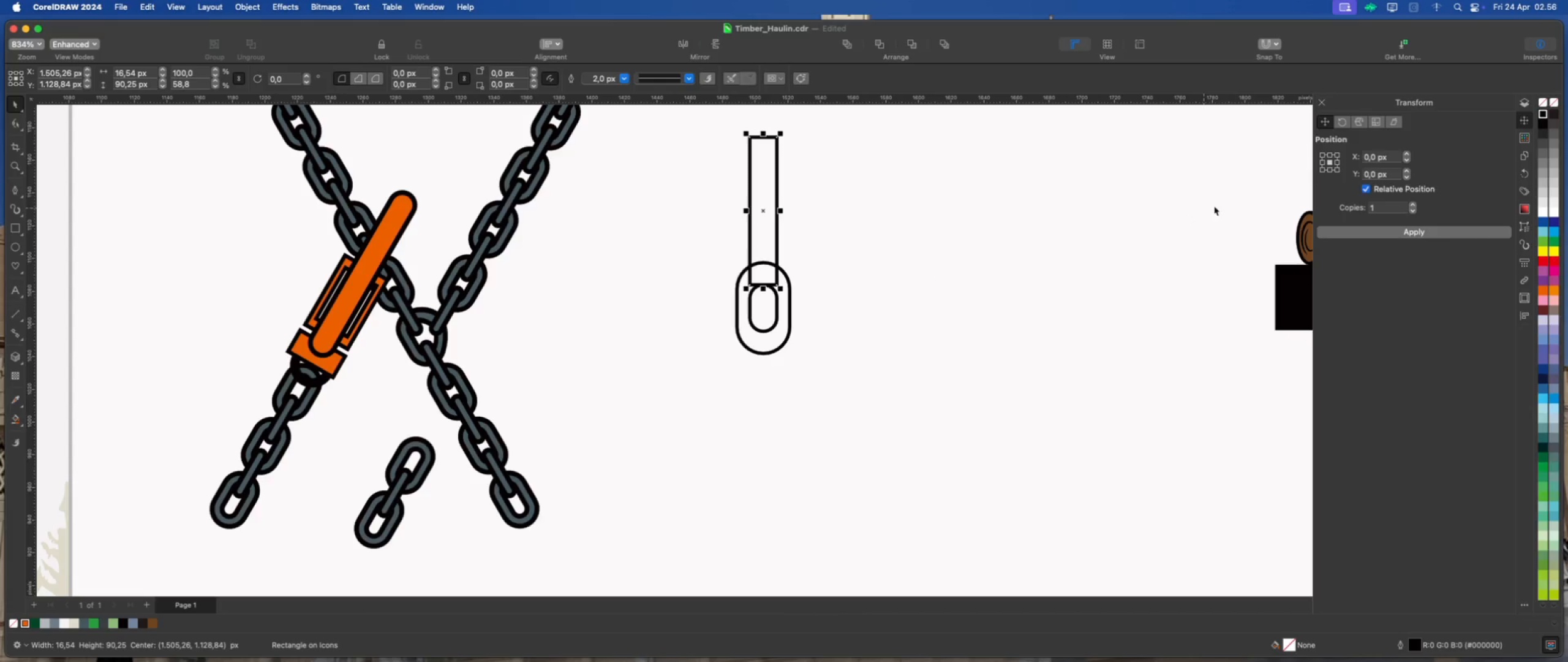 
left_click([1332, 170])
 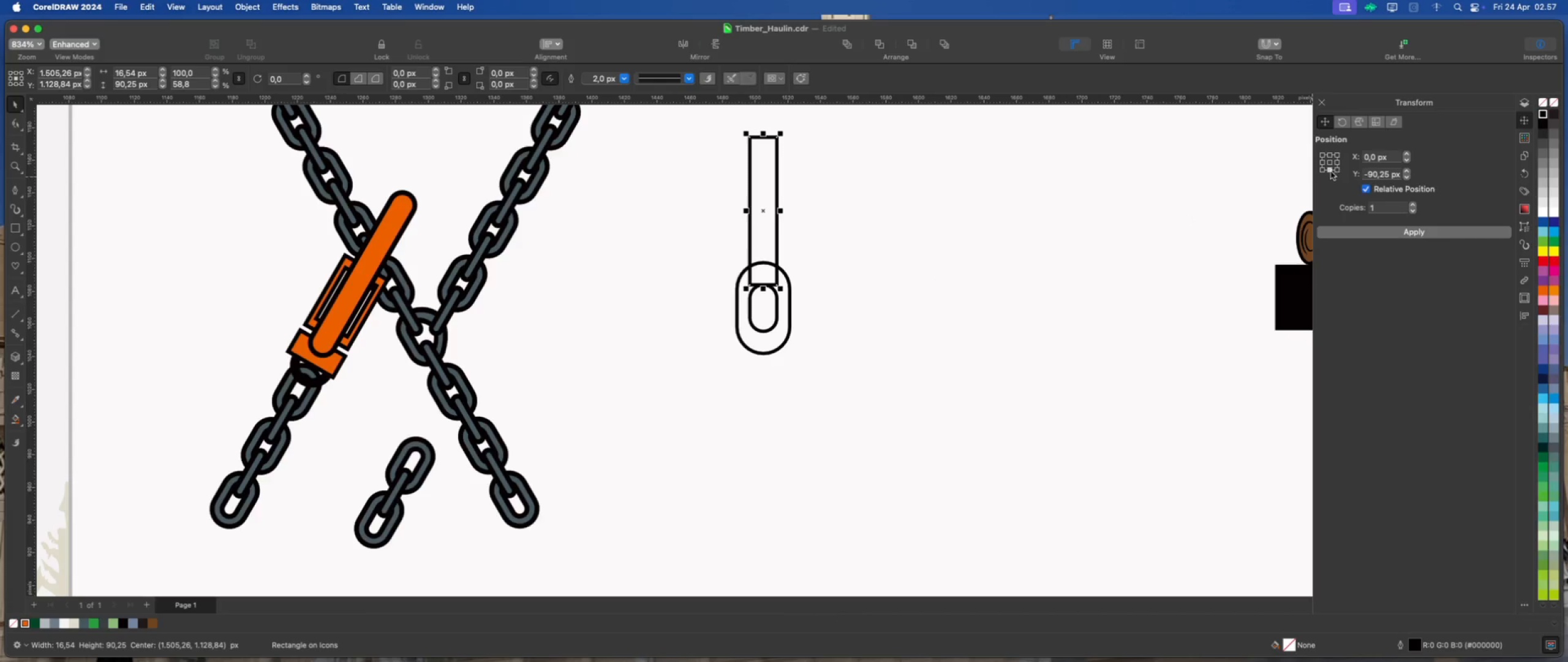 
left_click([1331, 233])
 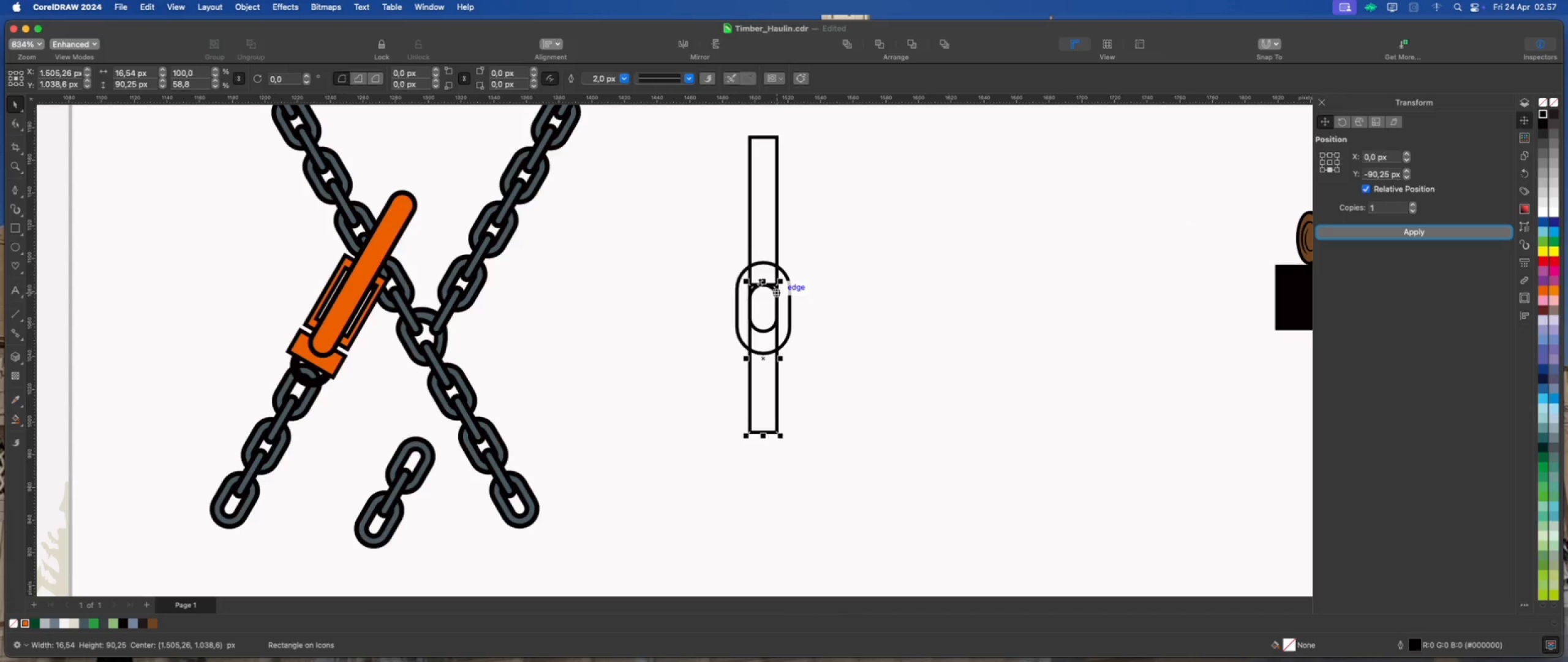 
left_click_drag(start_coordinate=[761, 280], to_coordinate=[761, 325])
 